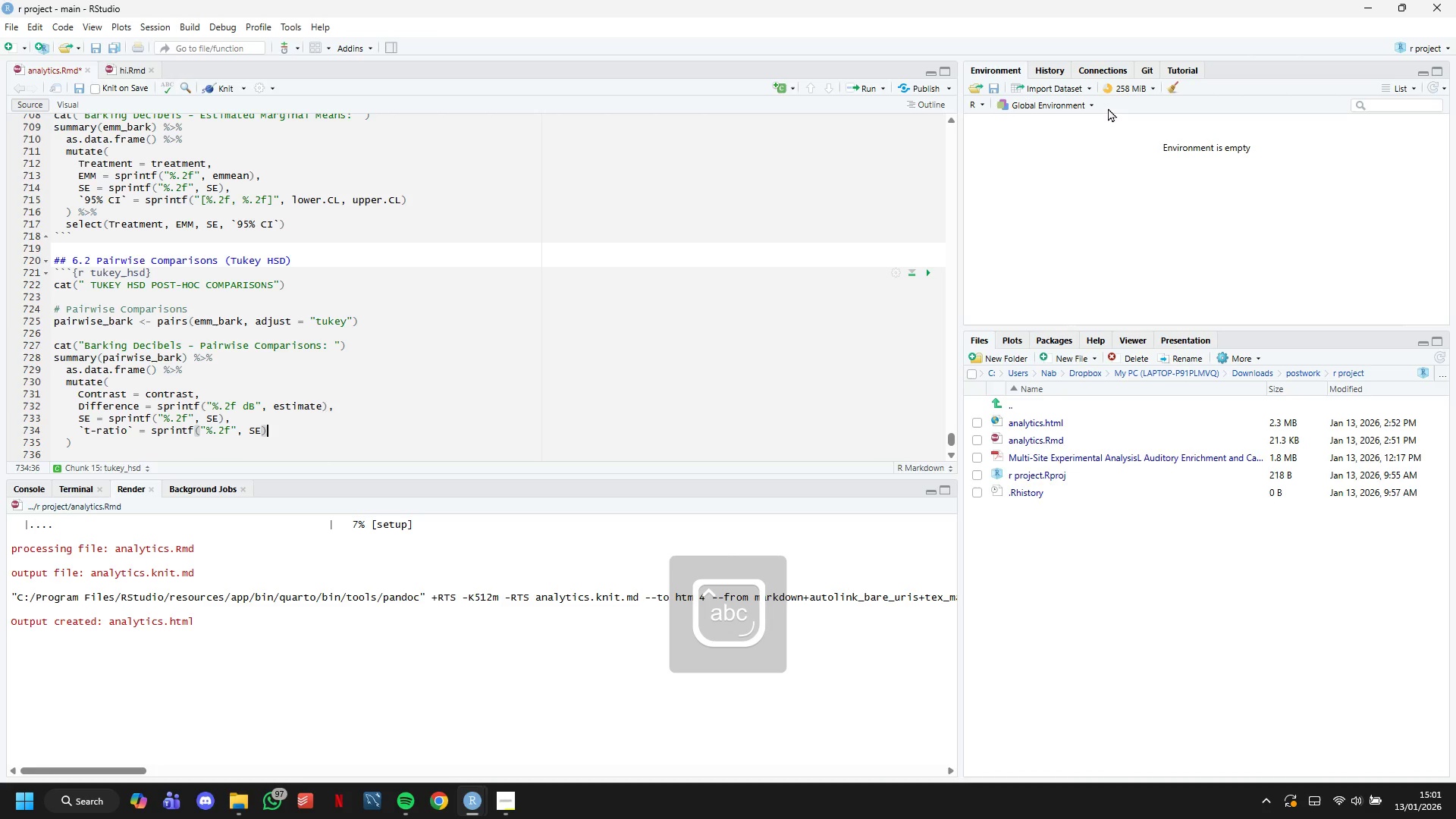 
key(Comma)
 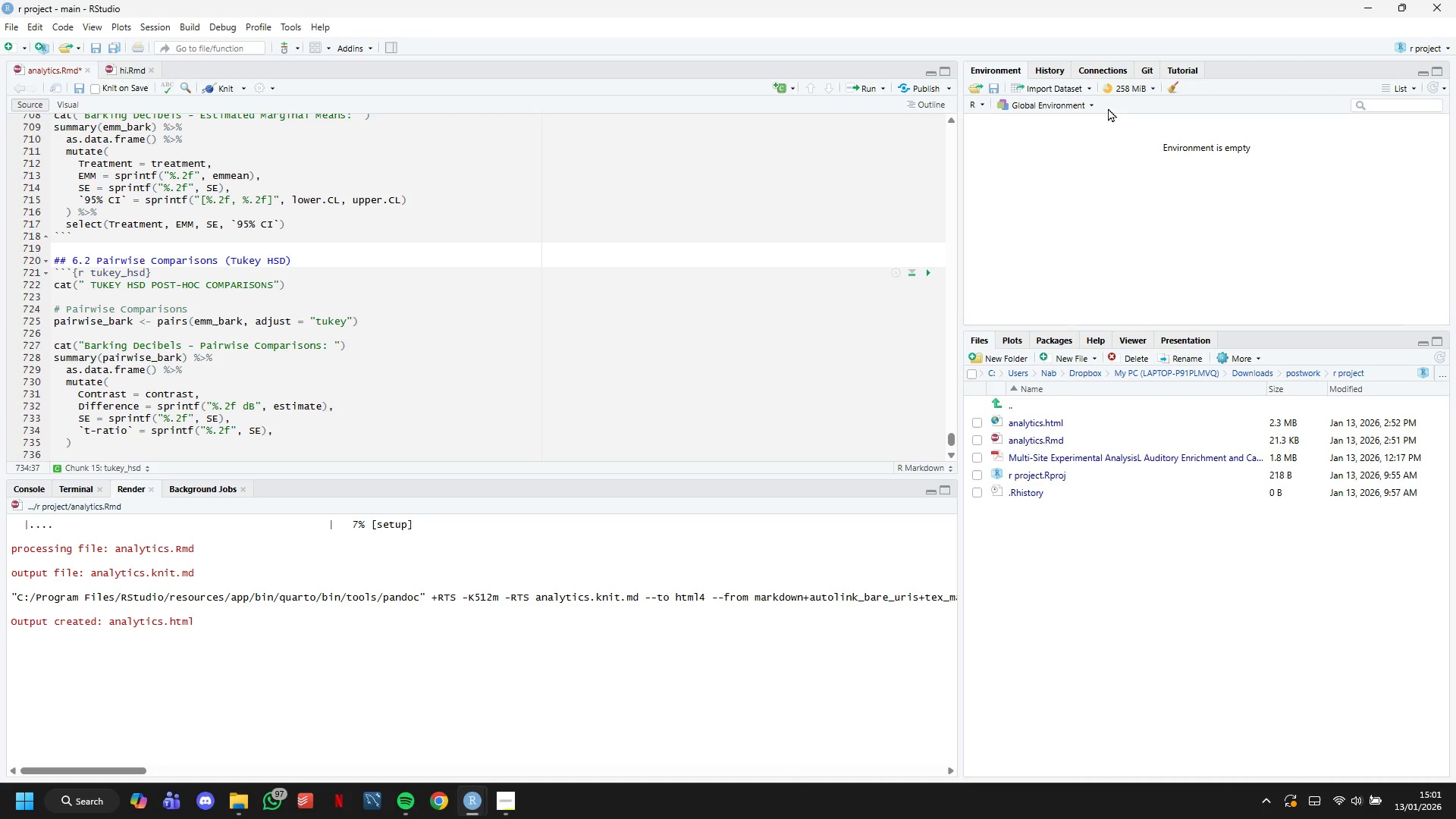 
key(ArrowLeft)
 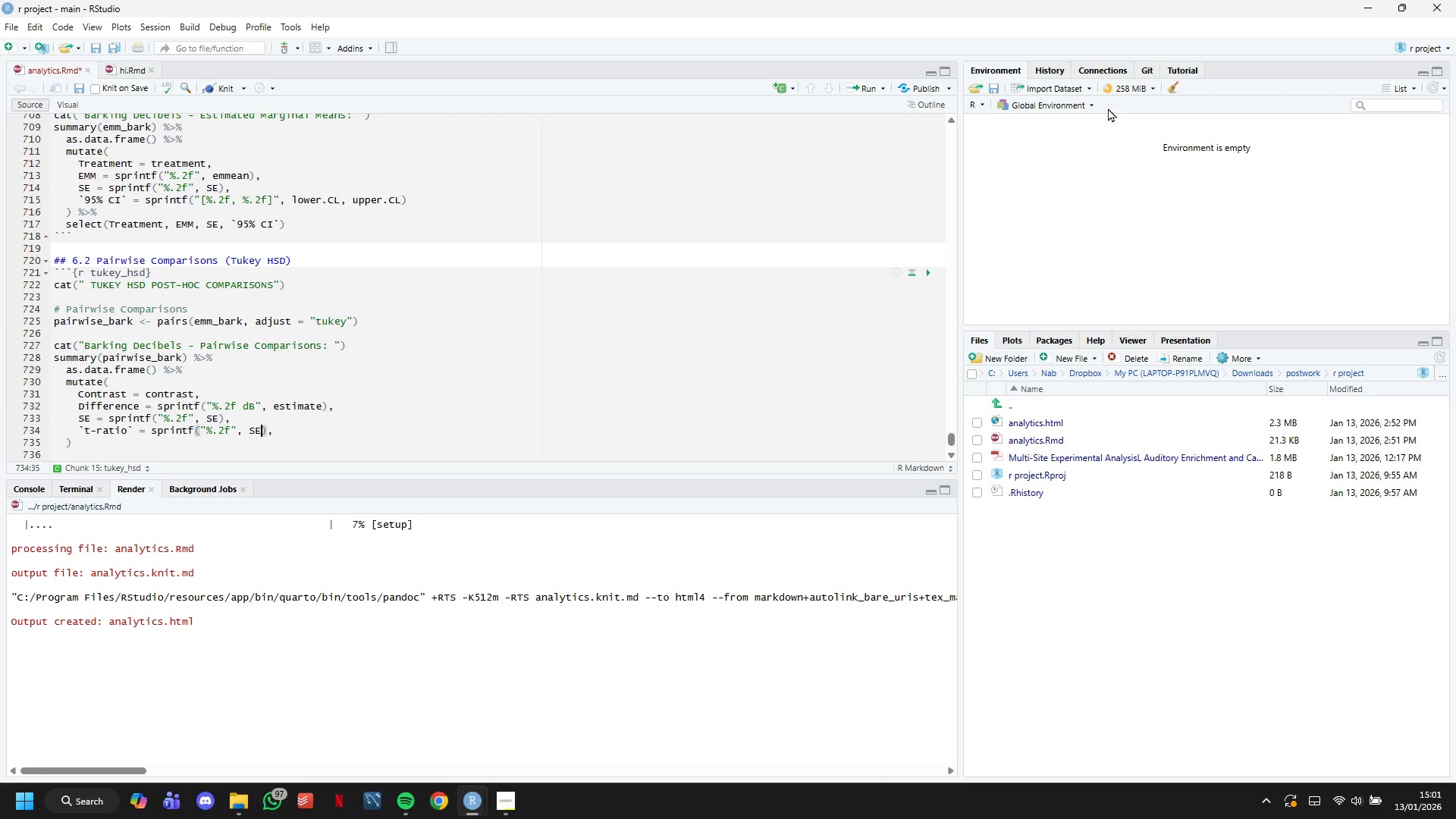 
key(ArrowLeft)
 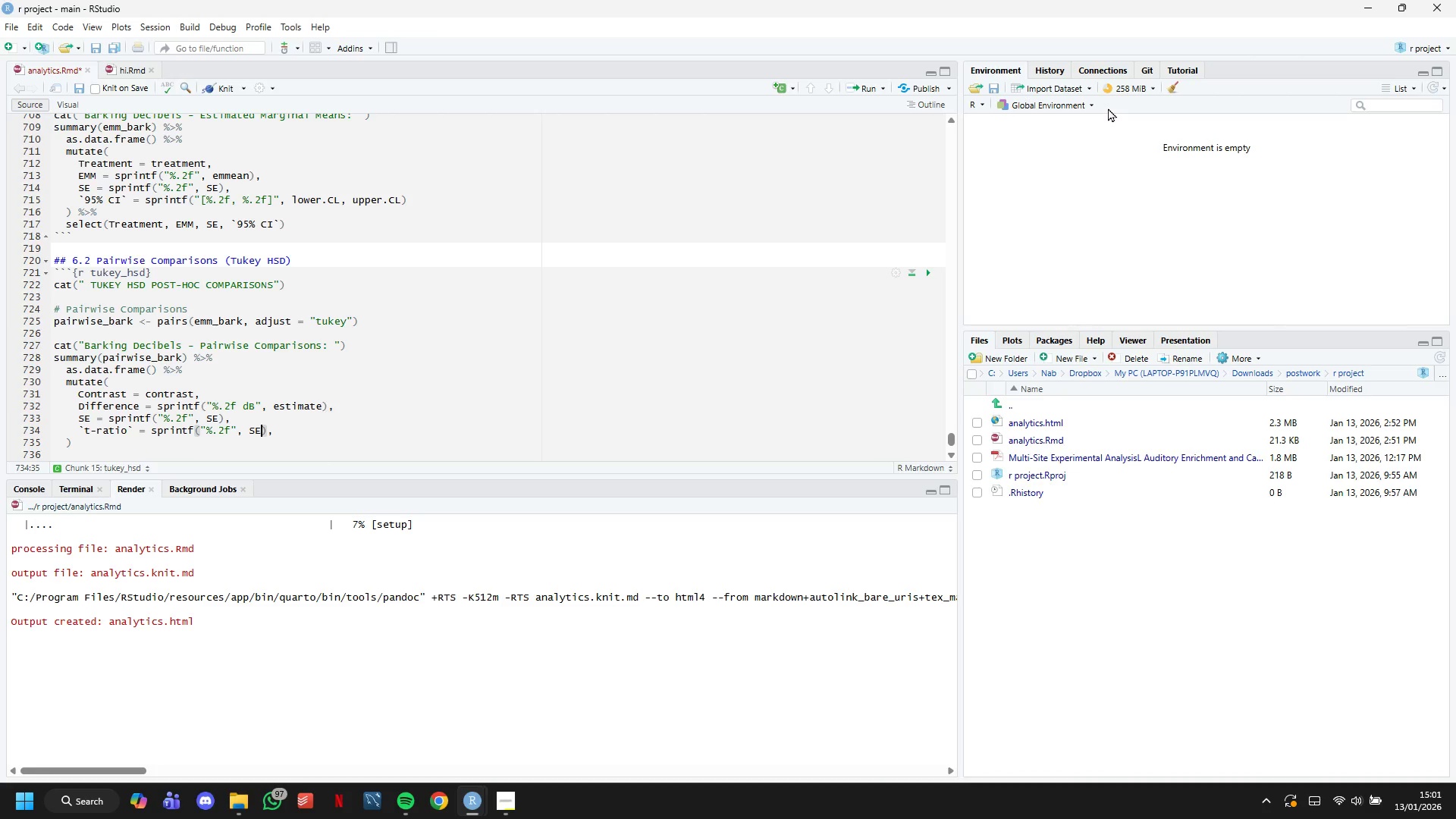 
key(Backspace)
key(Backspace)
type(t.ratio)
 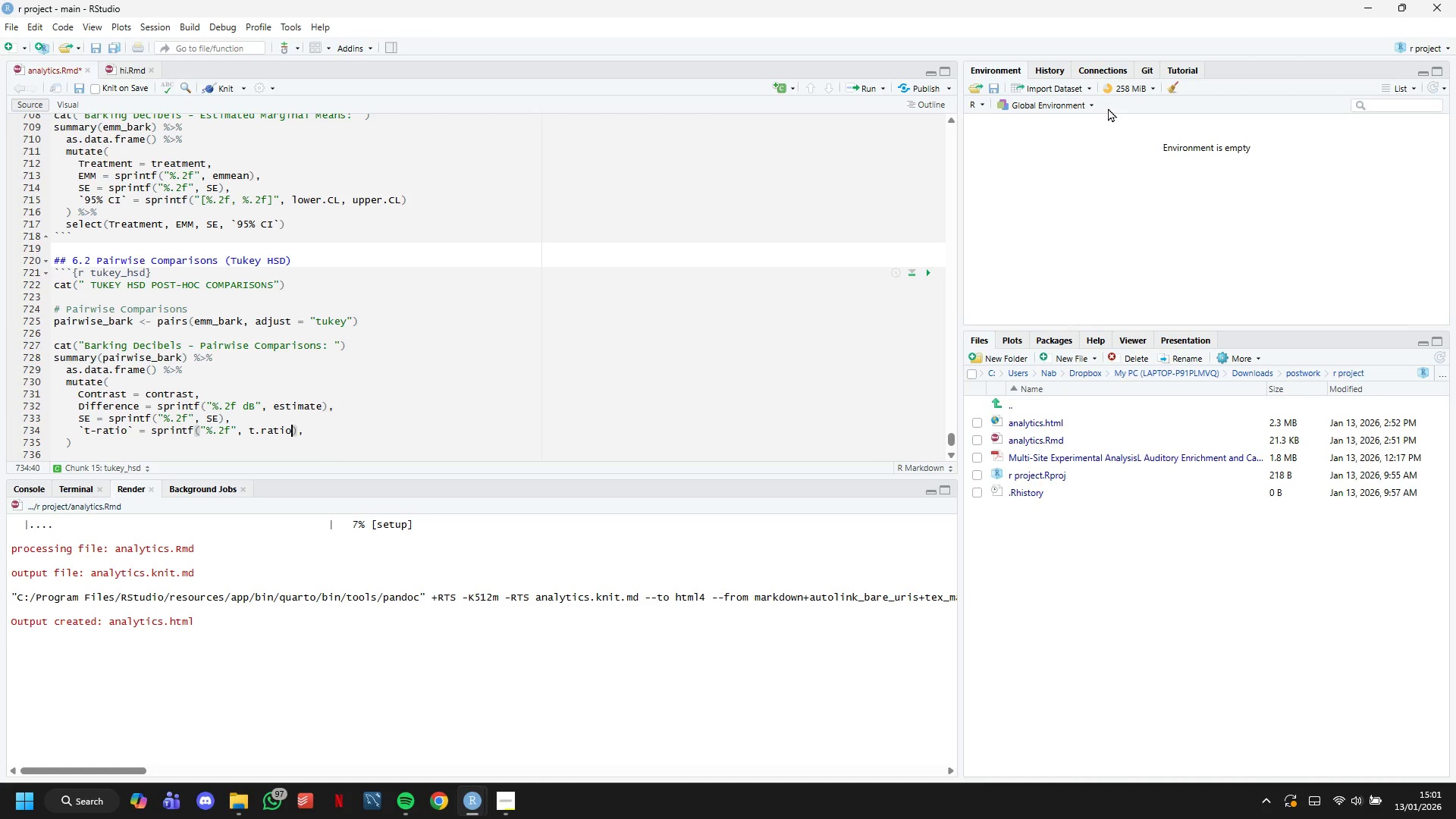 
key(ArrowRight)
 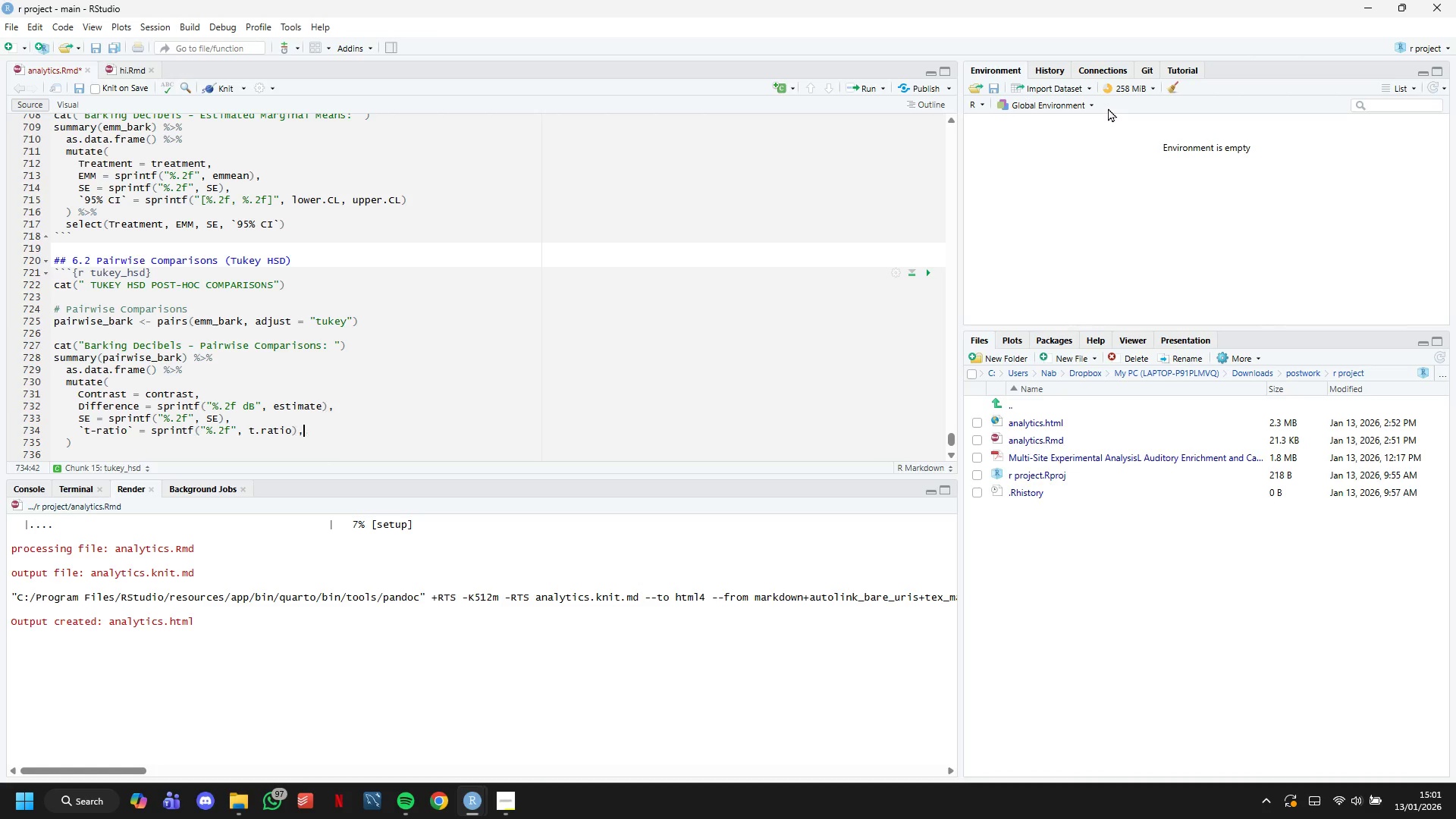 
key(ArrowRight)
 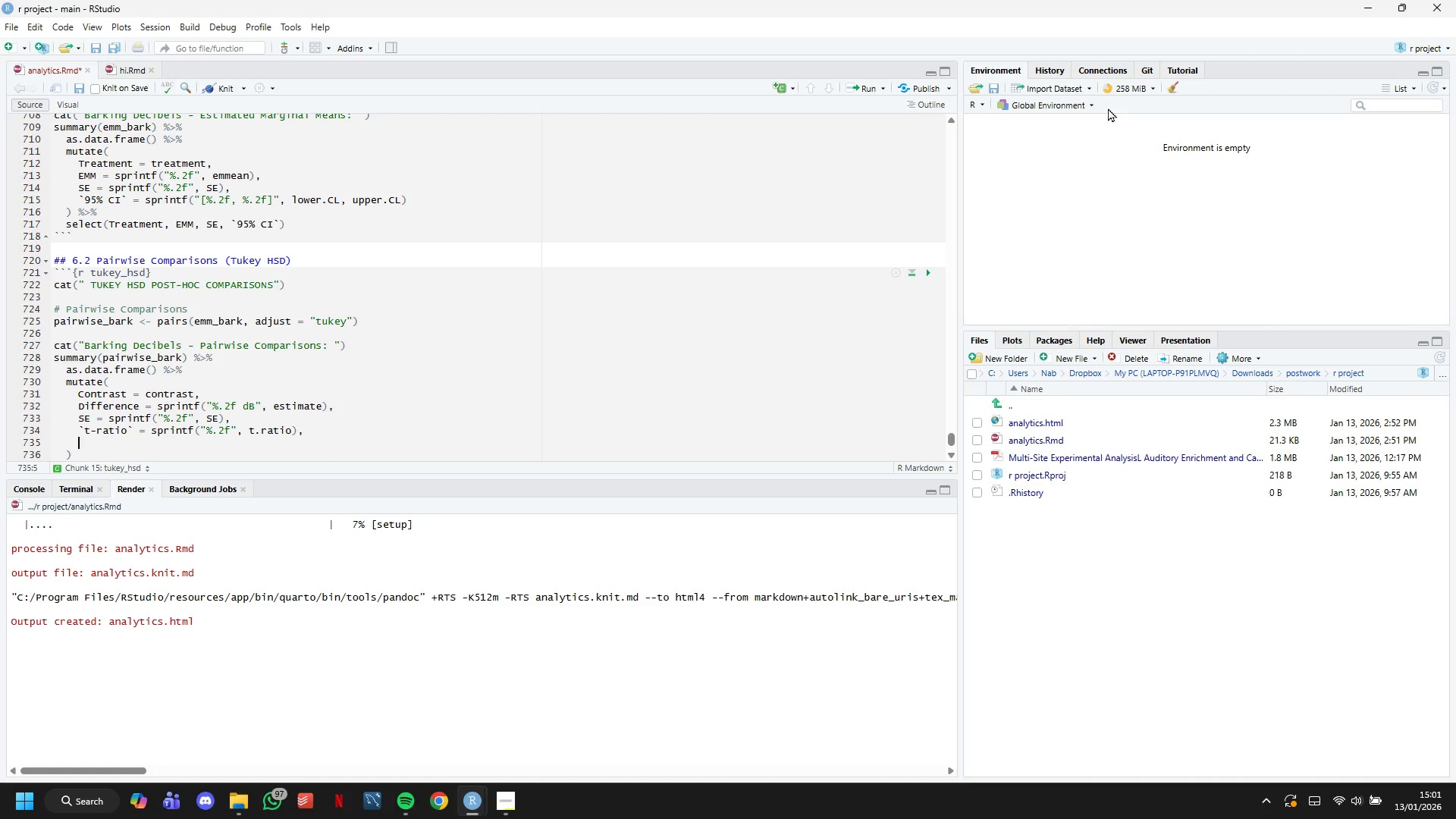 
key(Enter)
 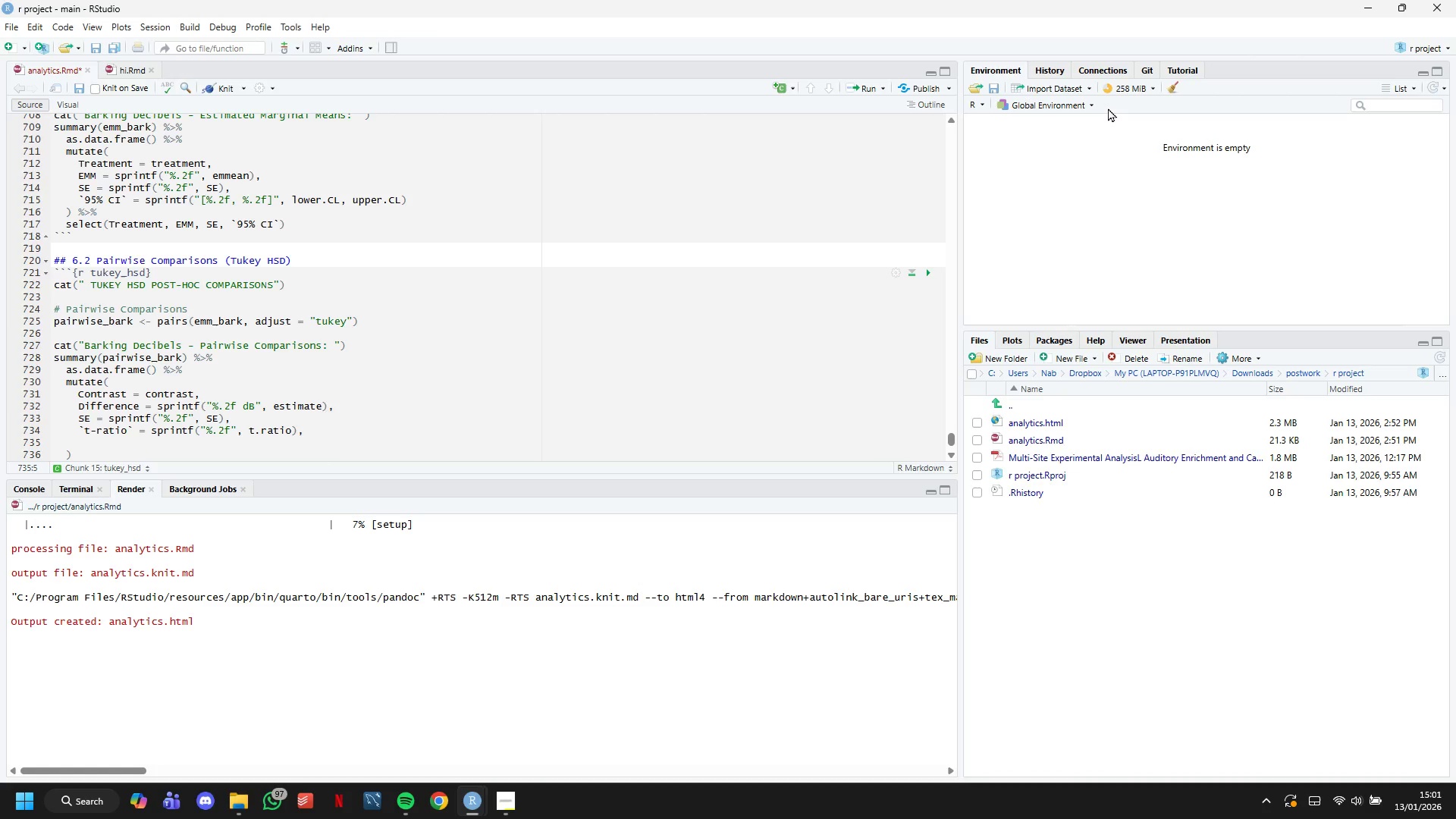 
key(Backquote)
 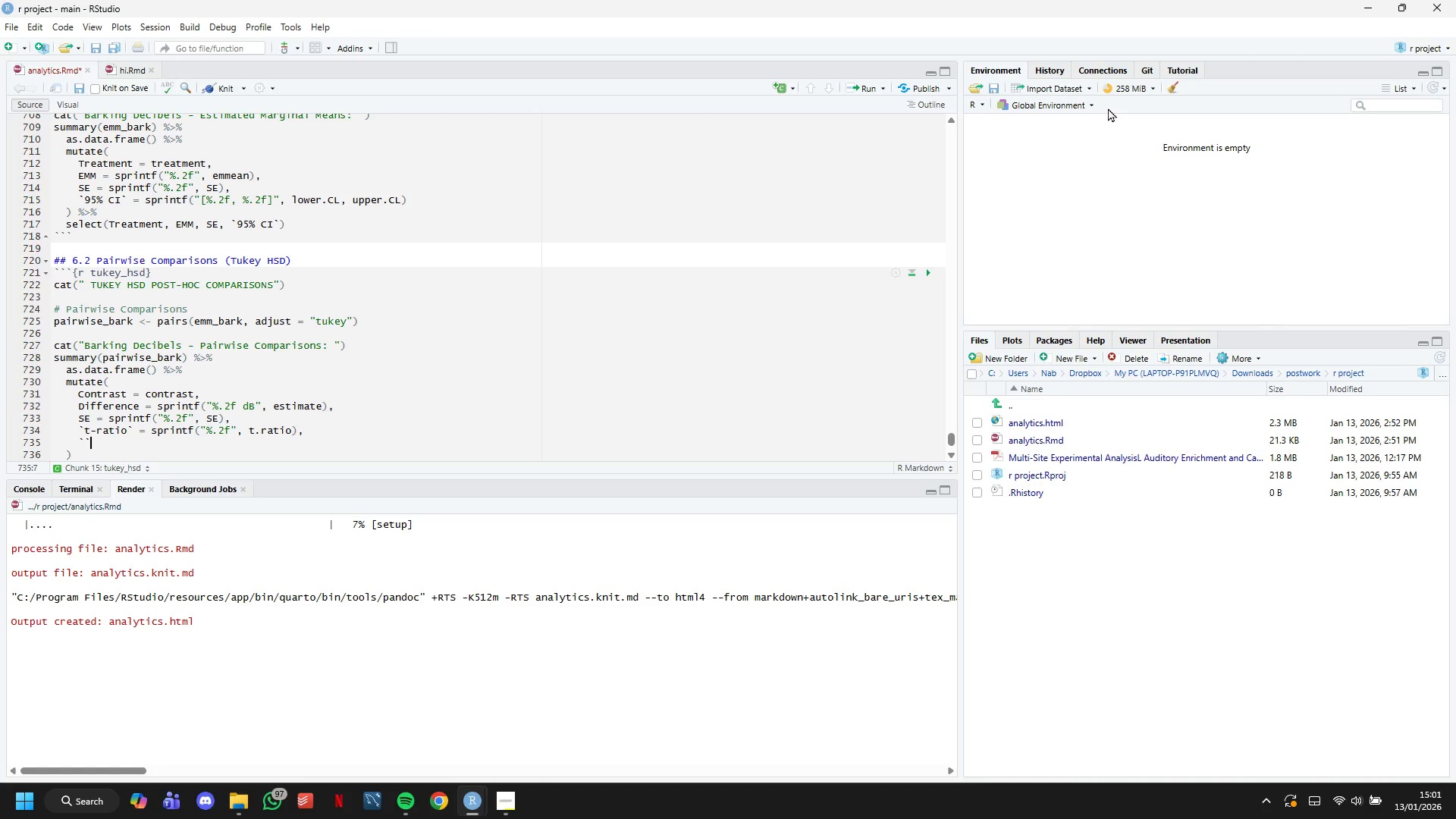 
key(Backquote)
 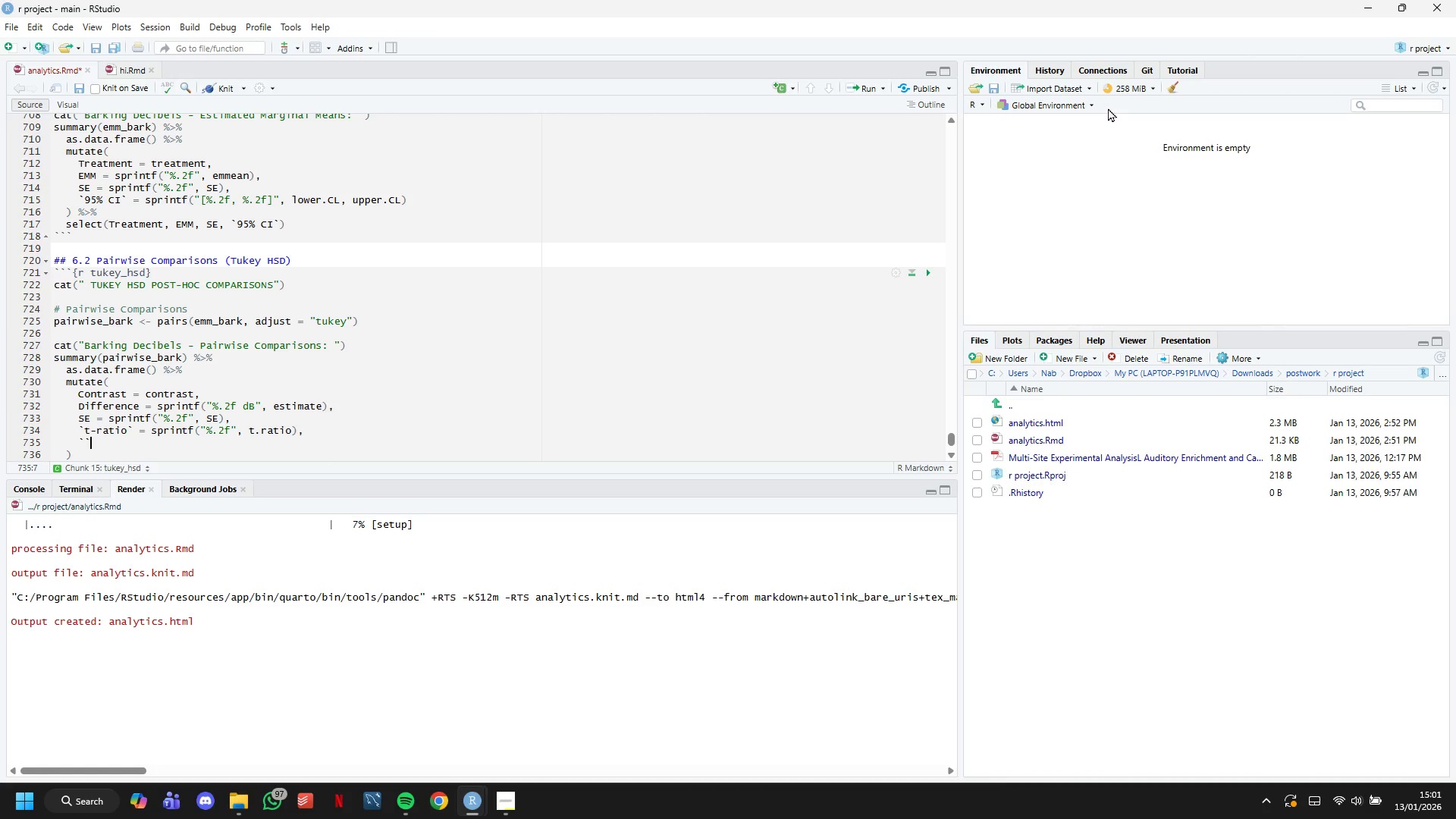 
key(ArrowLeft)
 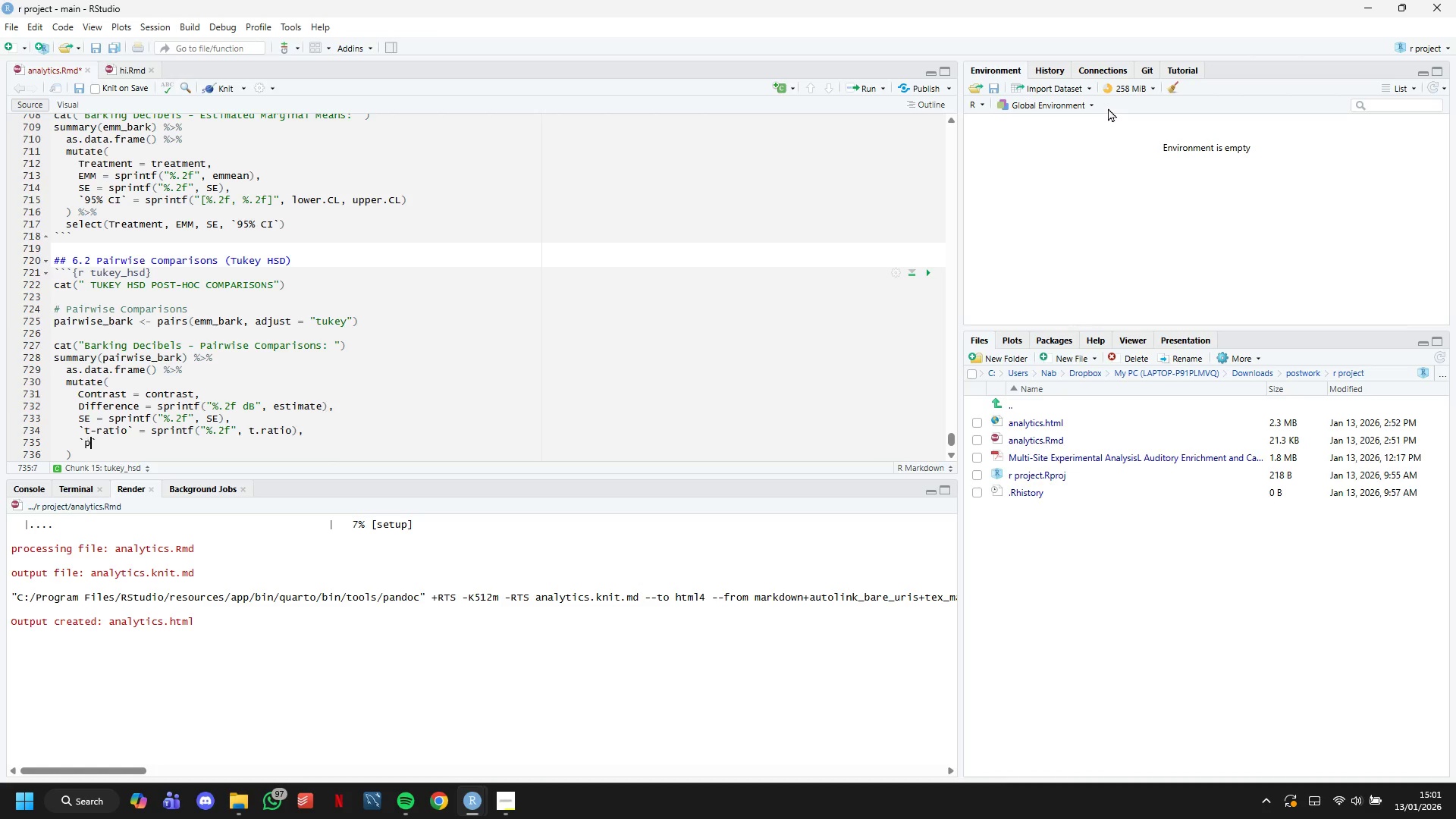 
type(p.value)
 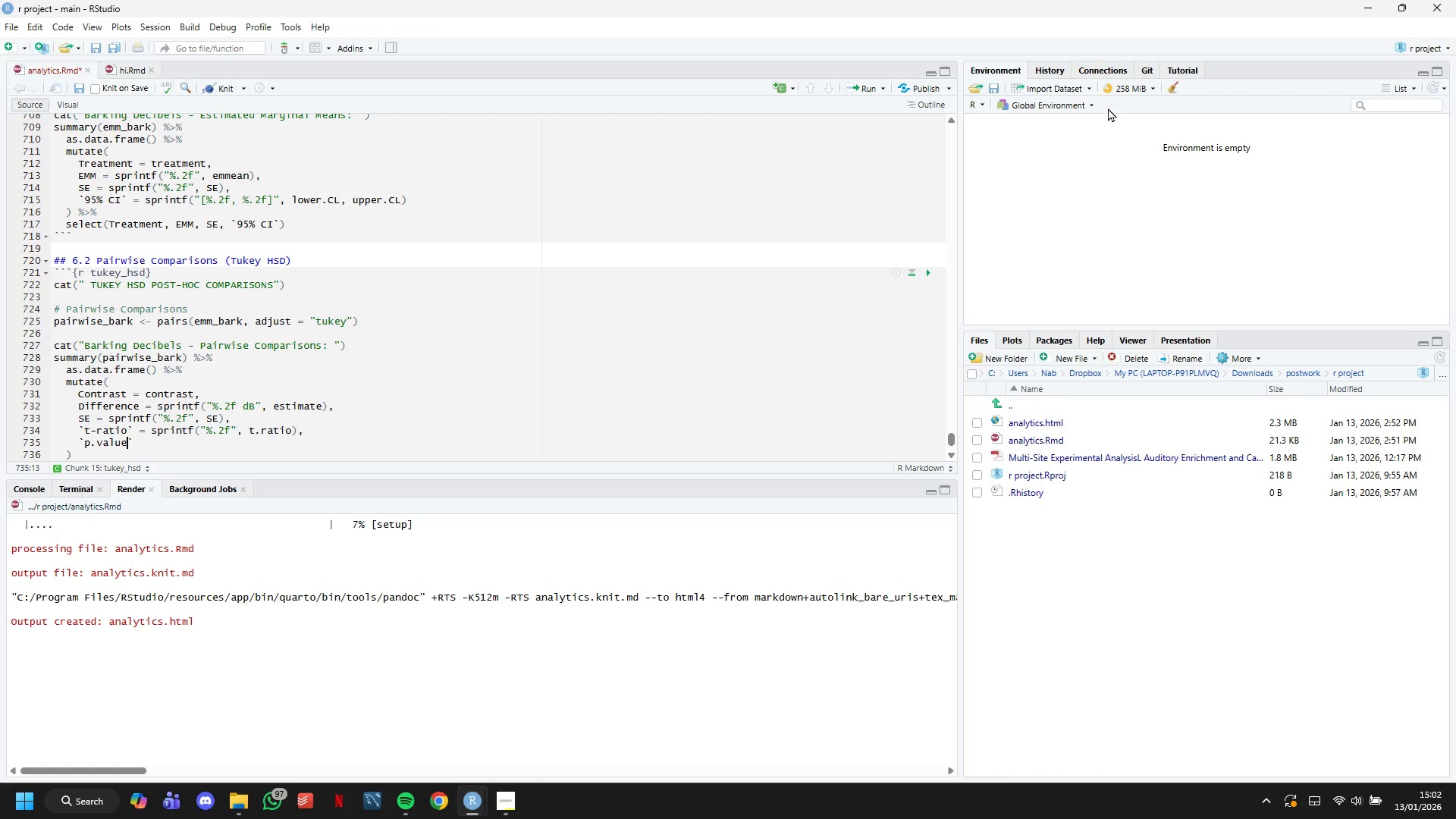 
key(ArrowRight)
 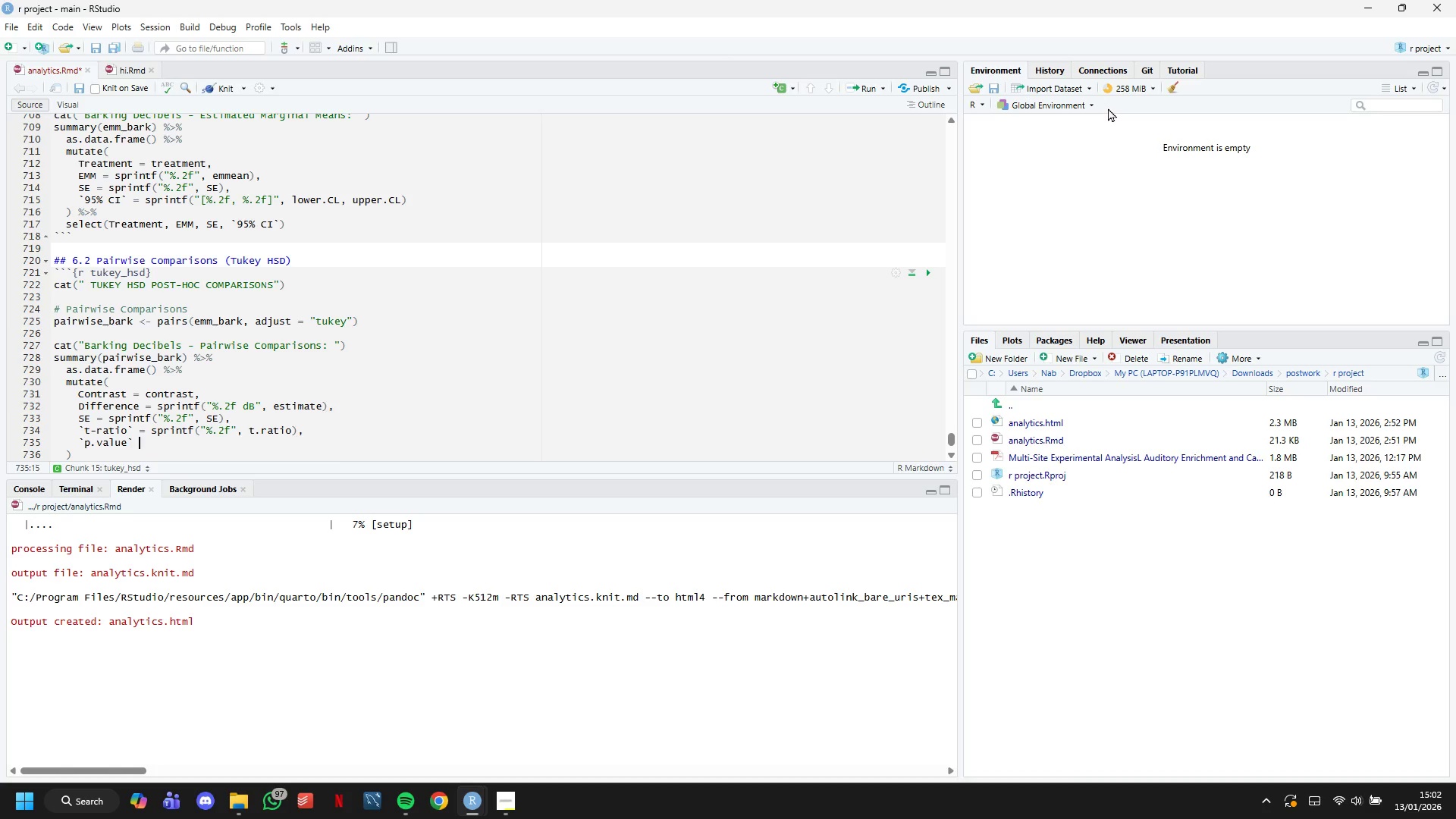 
type( = ifelse(p.value < 0.001, ")
 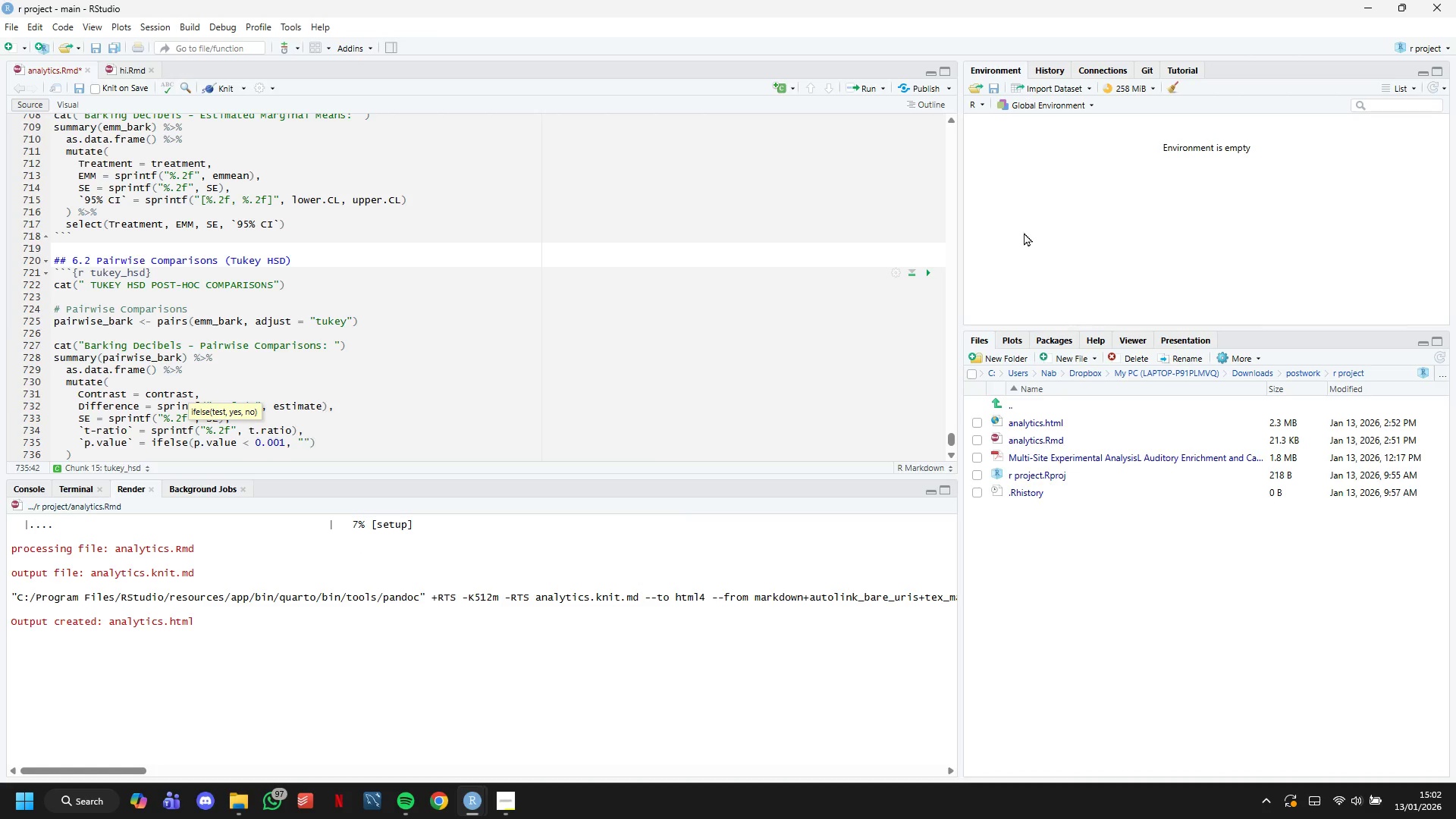 
wait(33.88)
 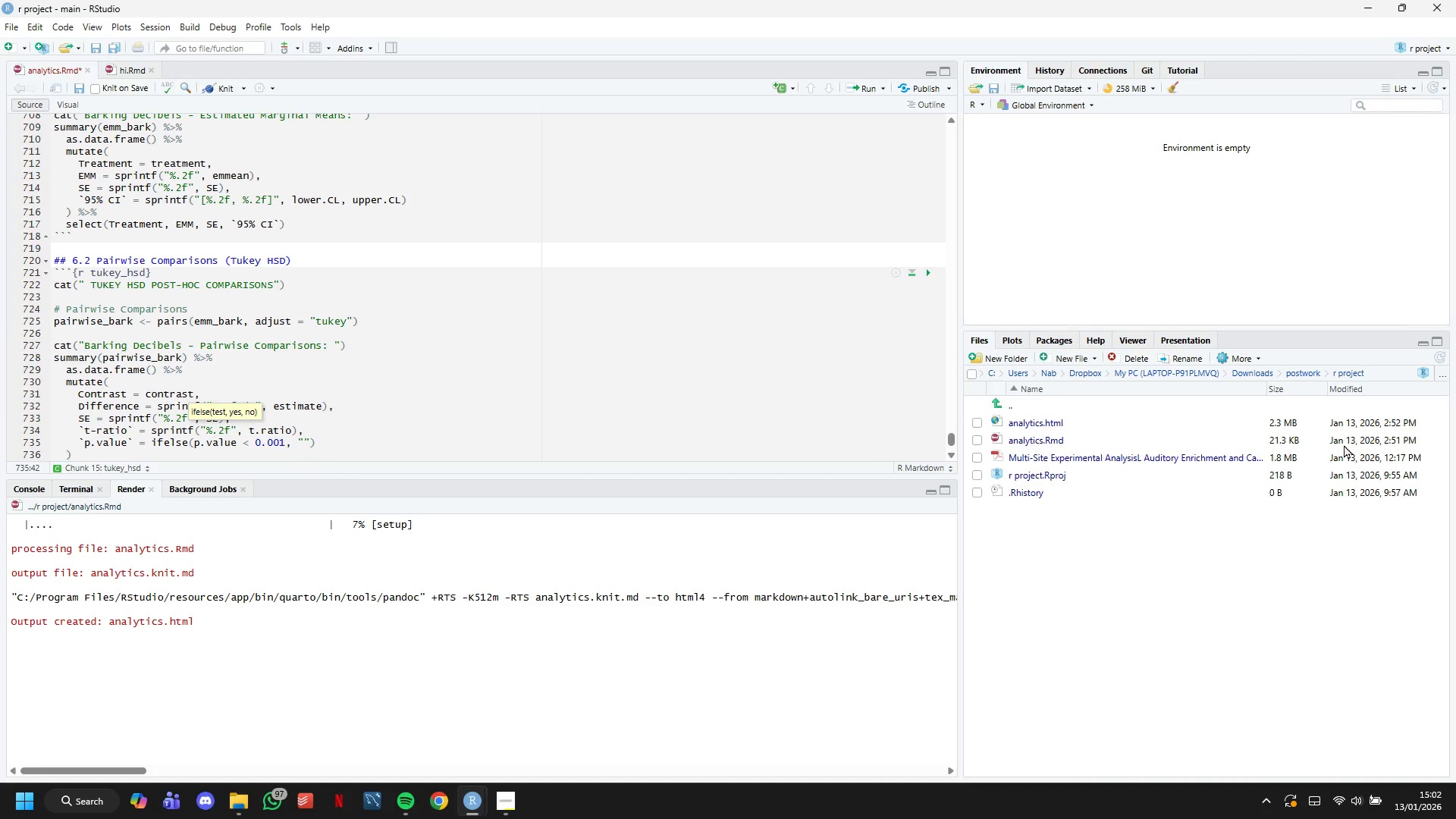 
type(<0.001)
 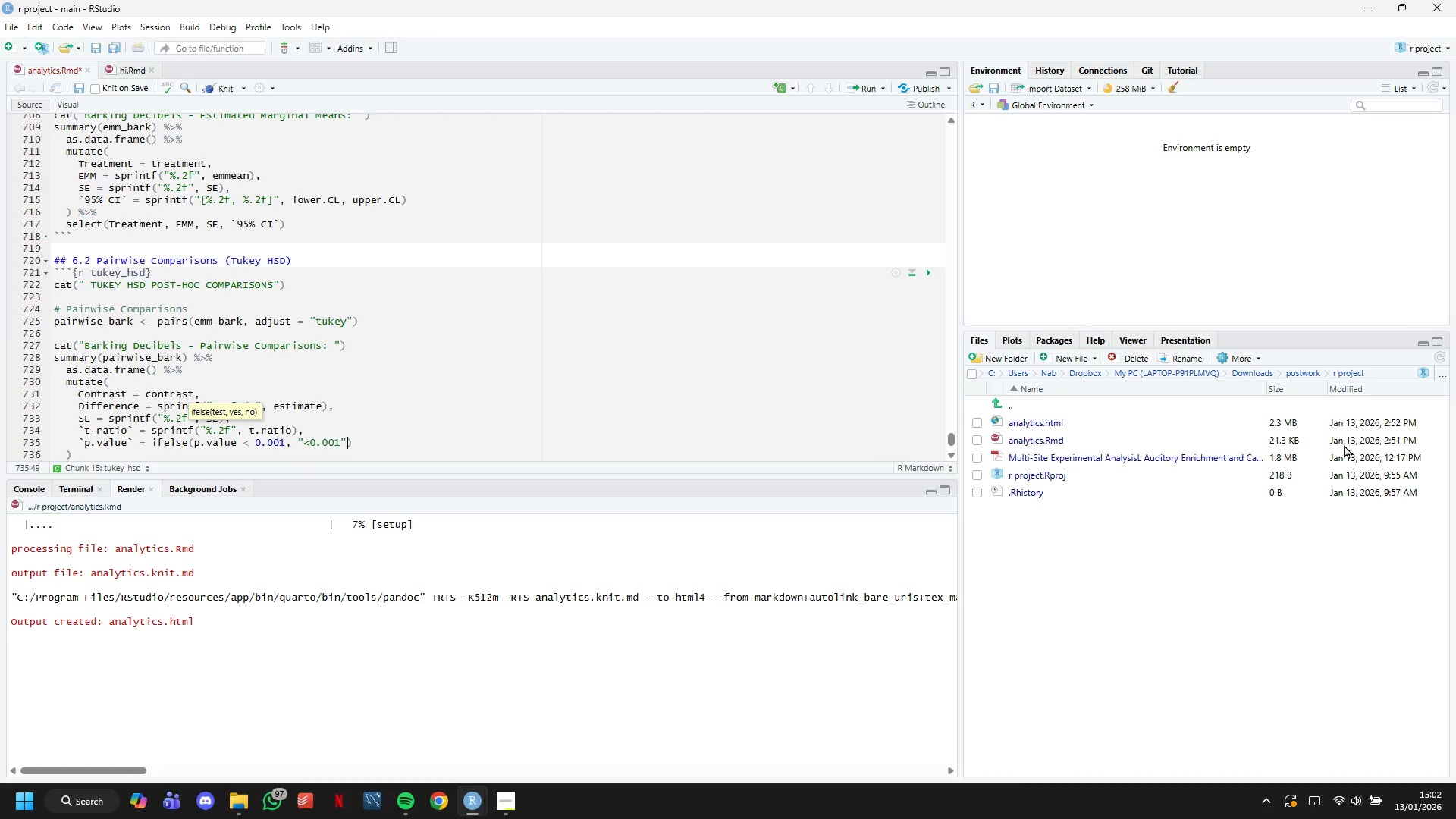 
key(ArrowRight)
 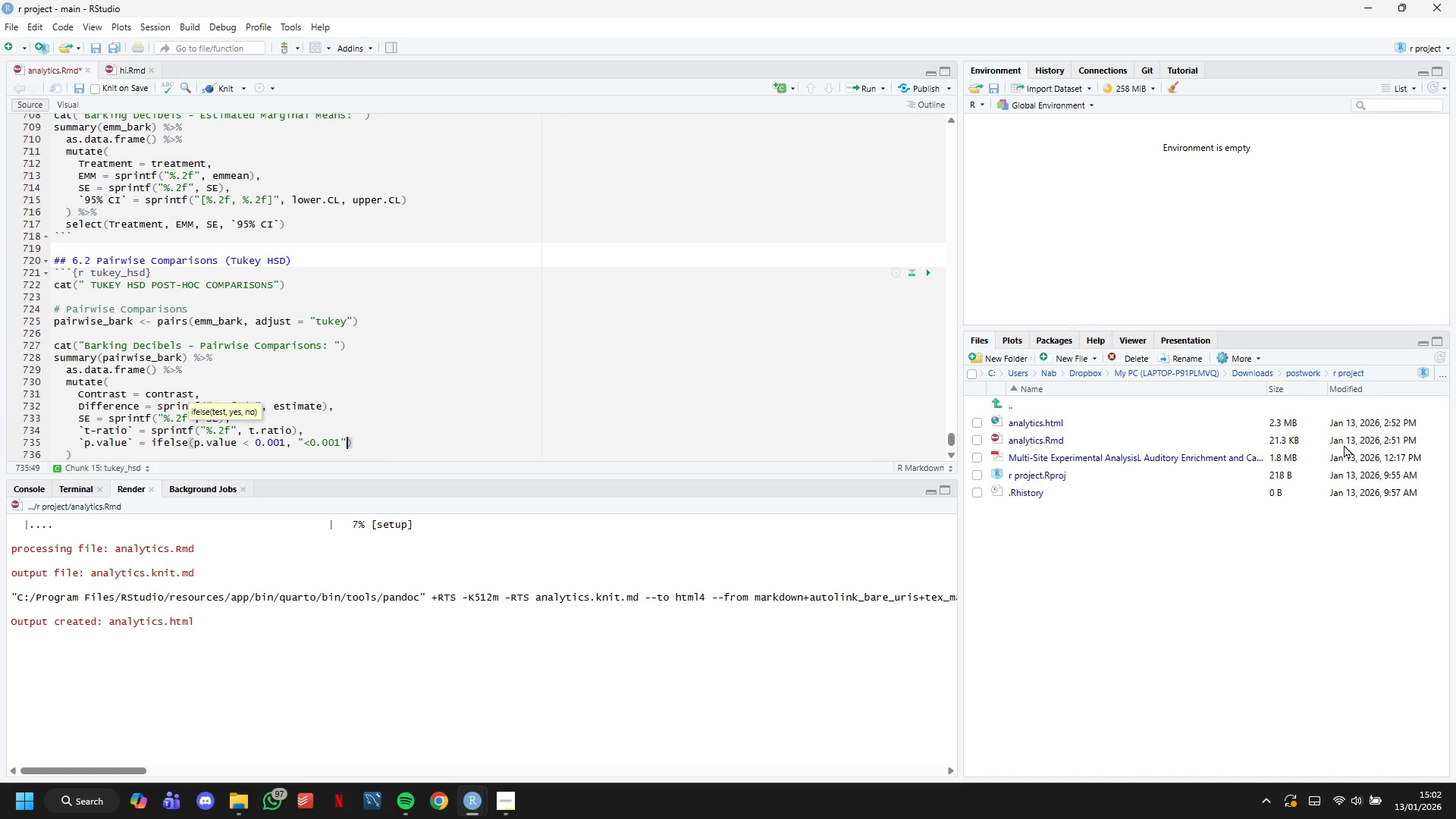 
type(, sprintf("$.4f)
 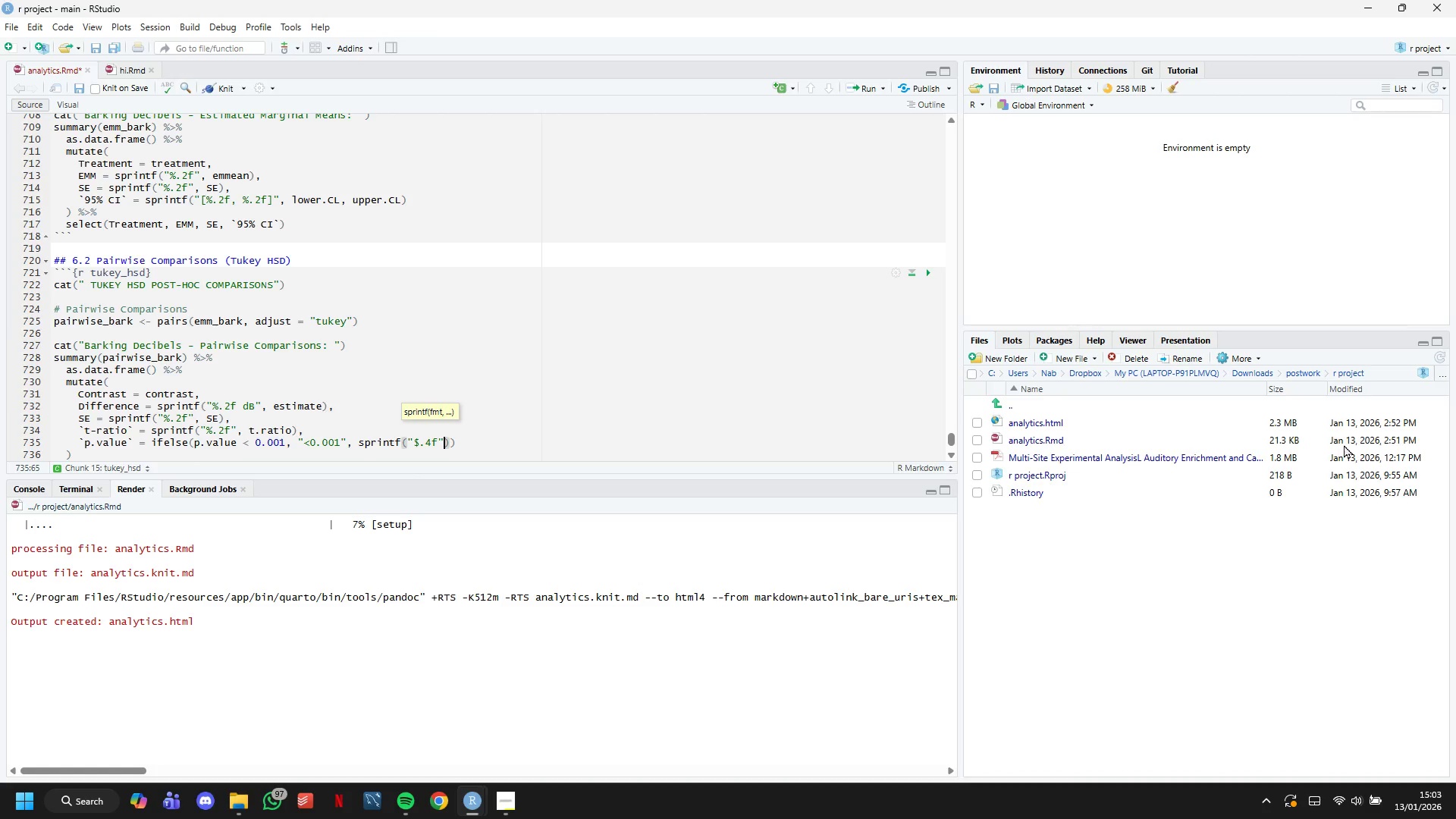 
 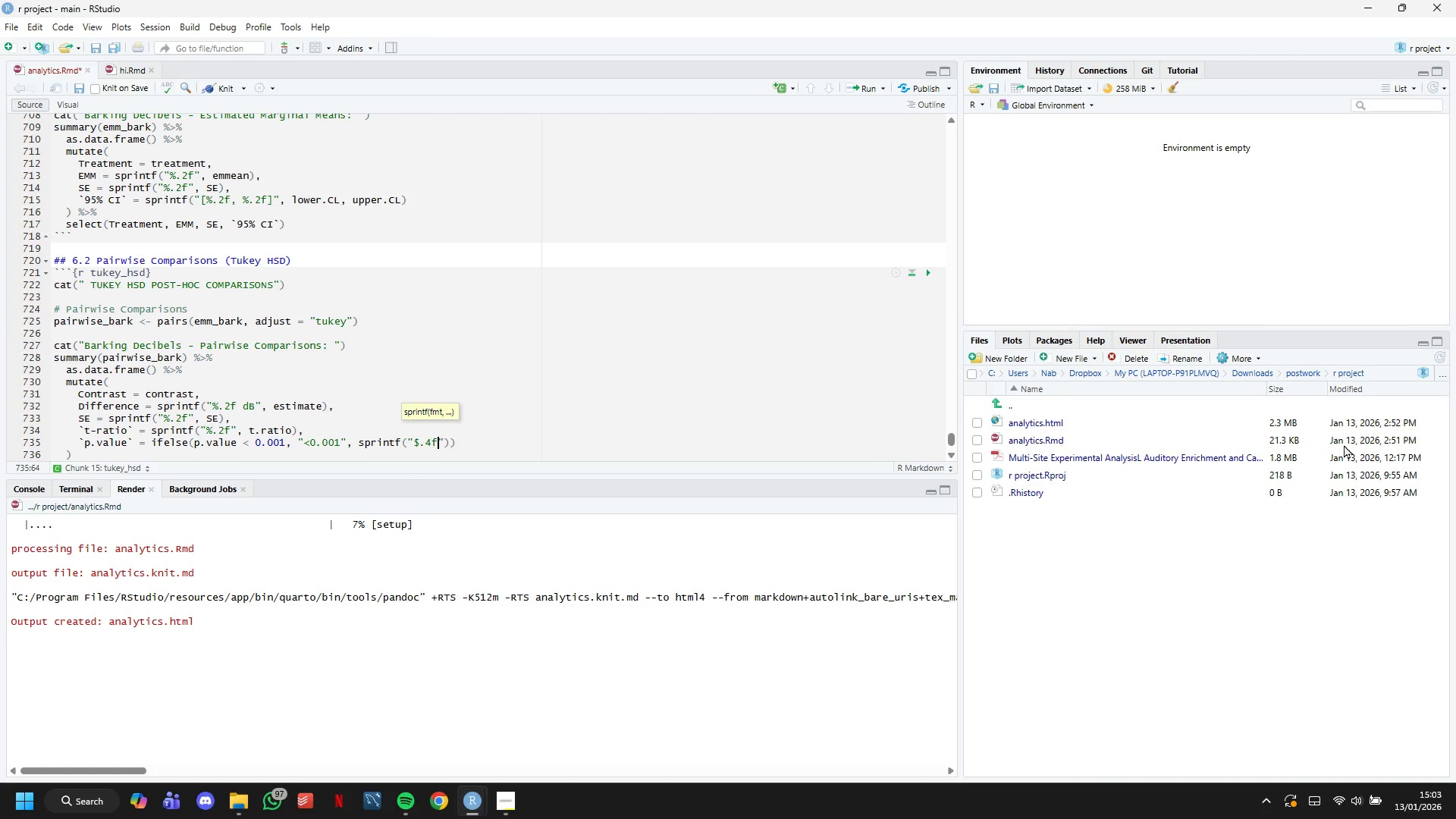 
key(ArrowRight)
 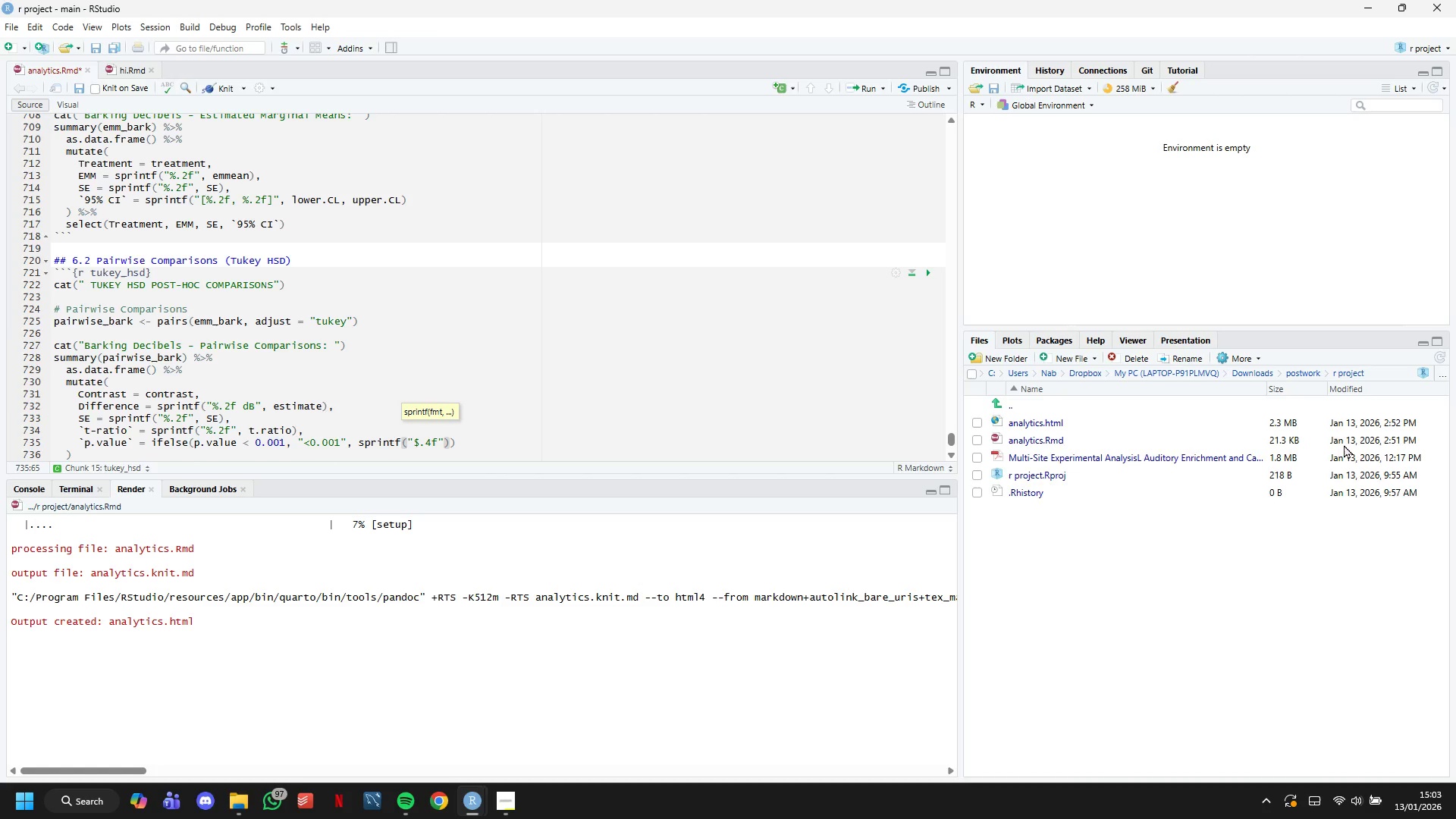 
type(, p.value)
 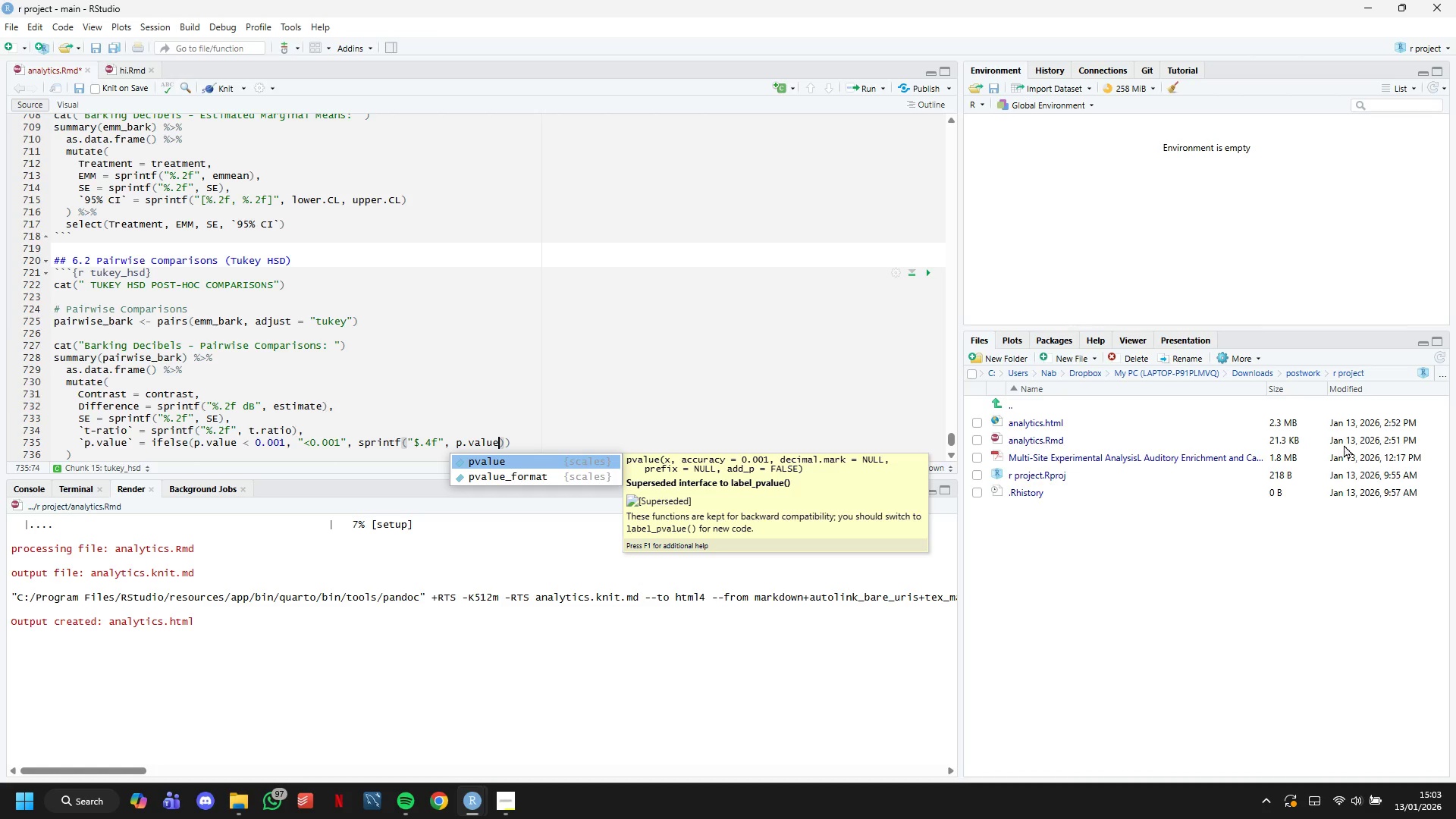 
wait(28.19)
 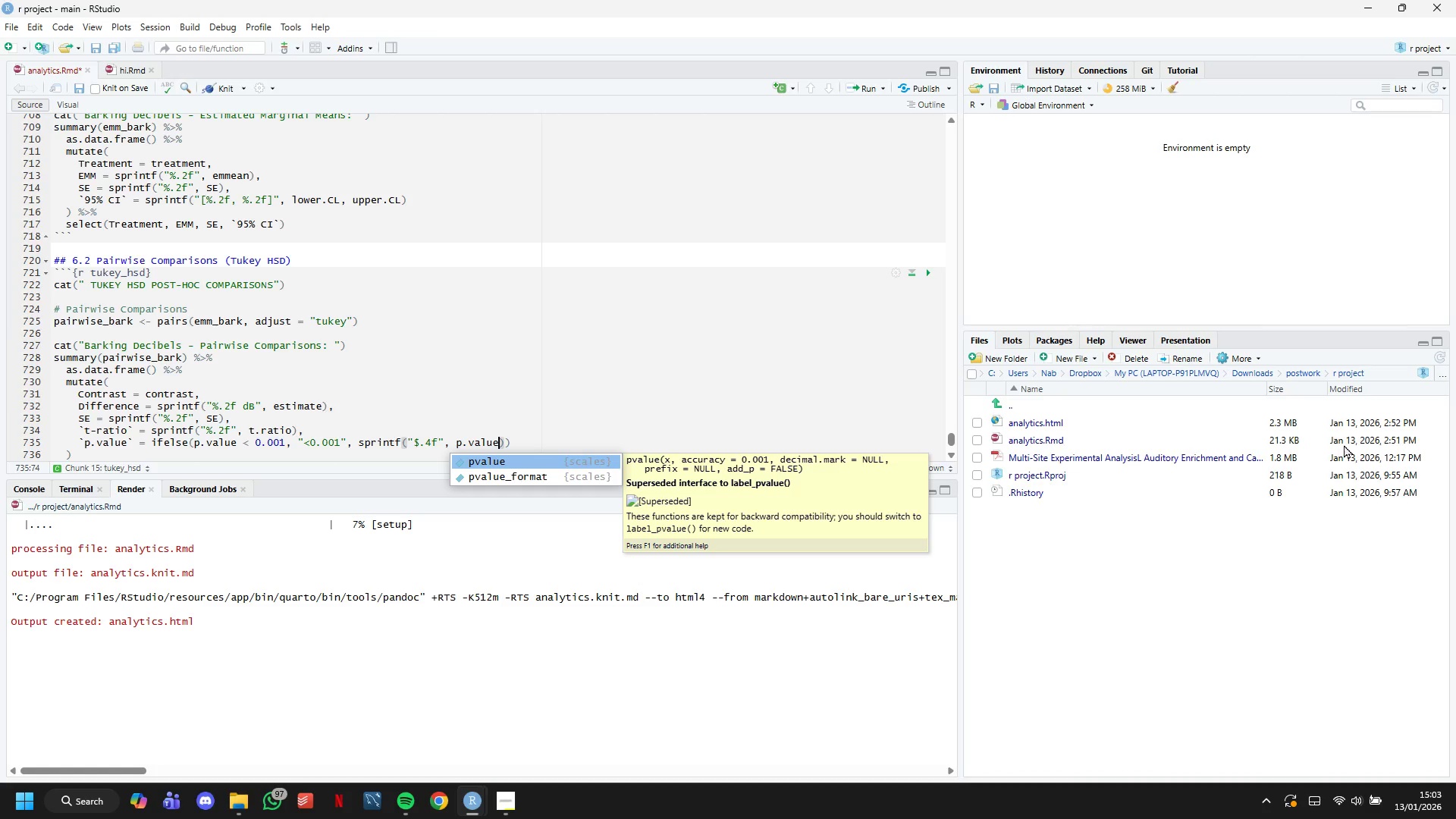 
key(ArrowRight)
 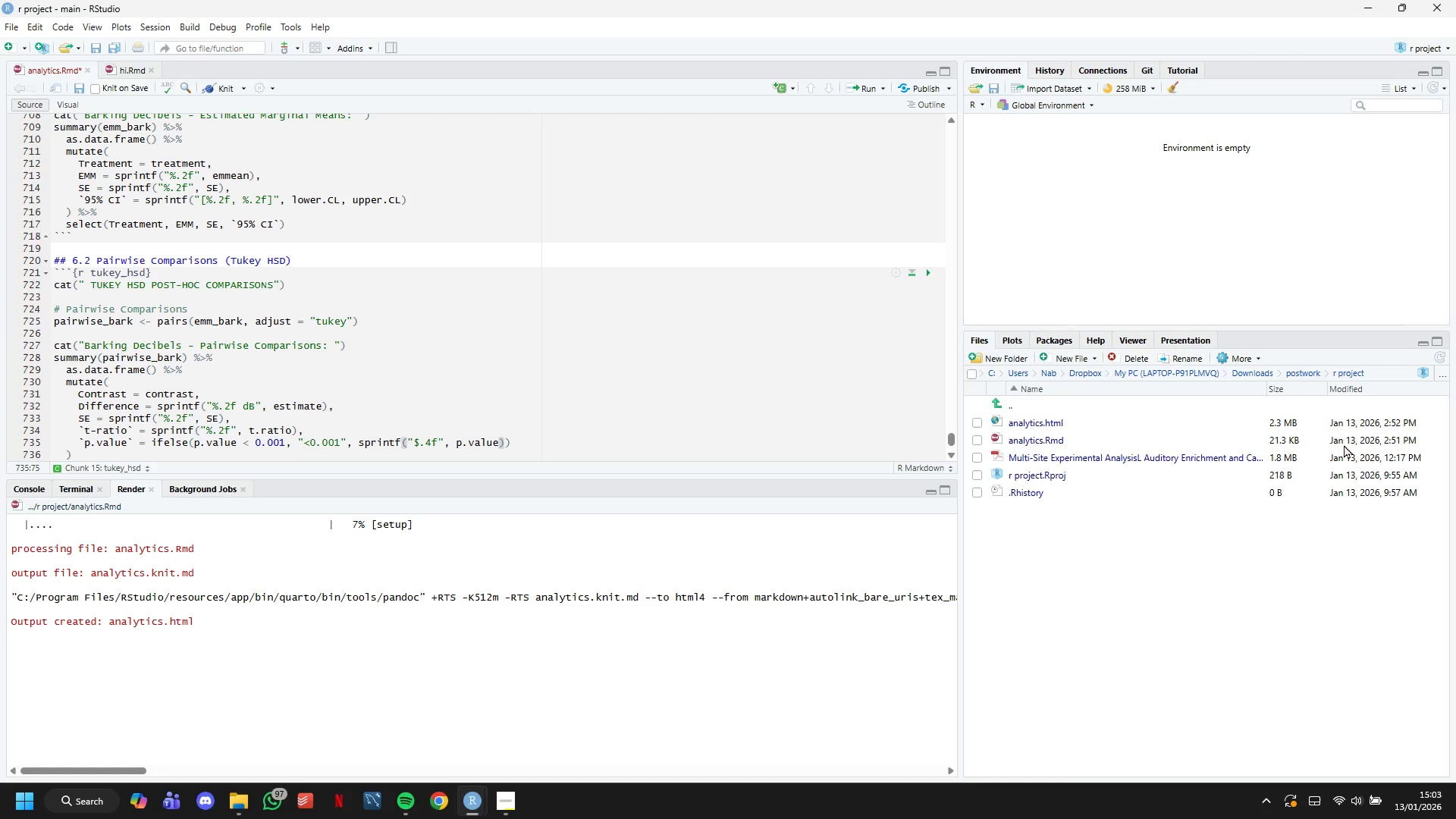 
key(ArrowRight)
 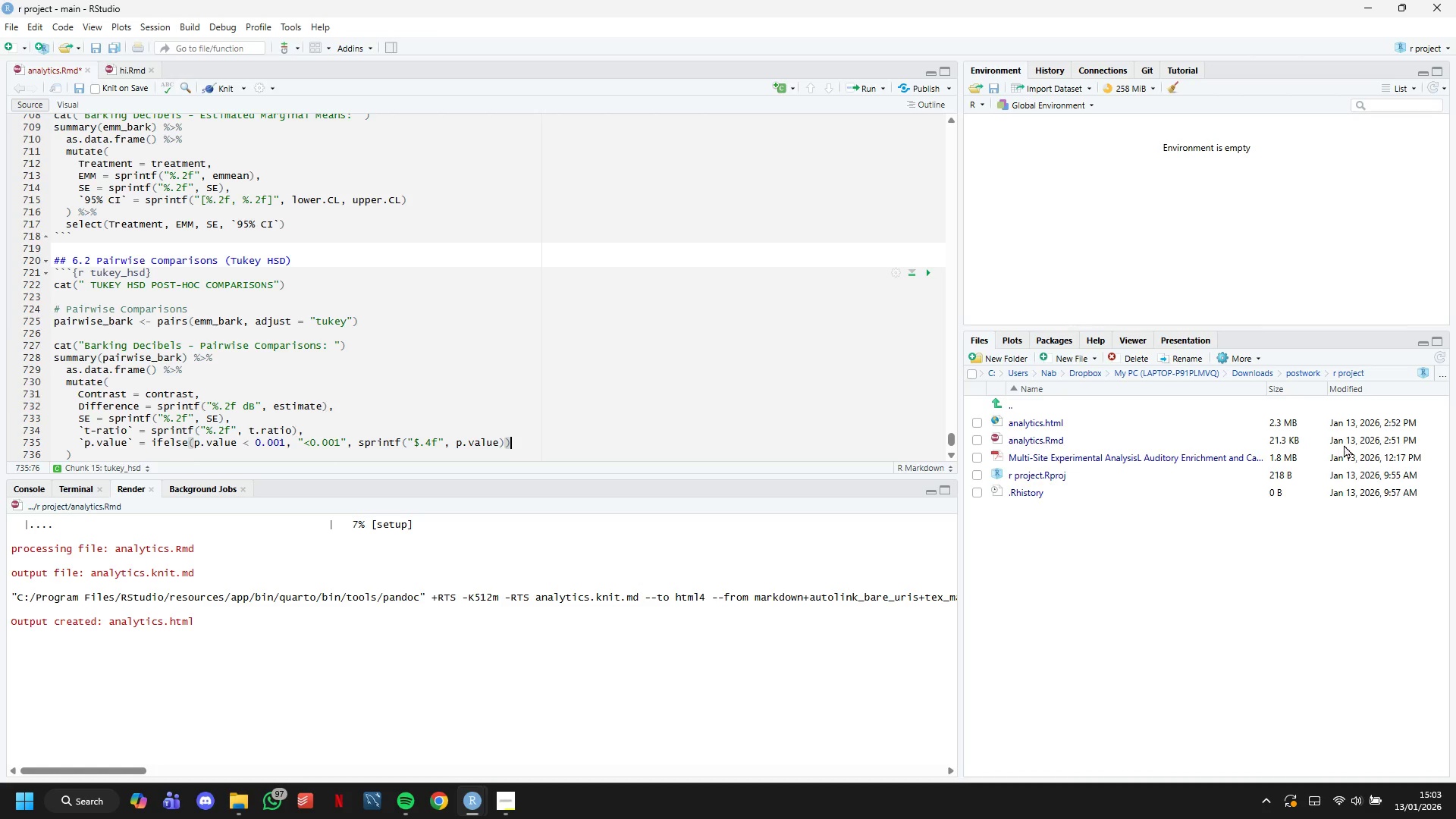 
key(Comma)
 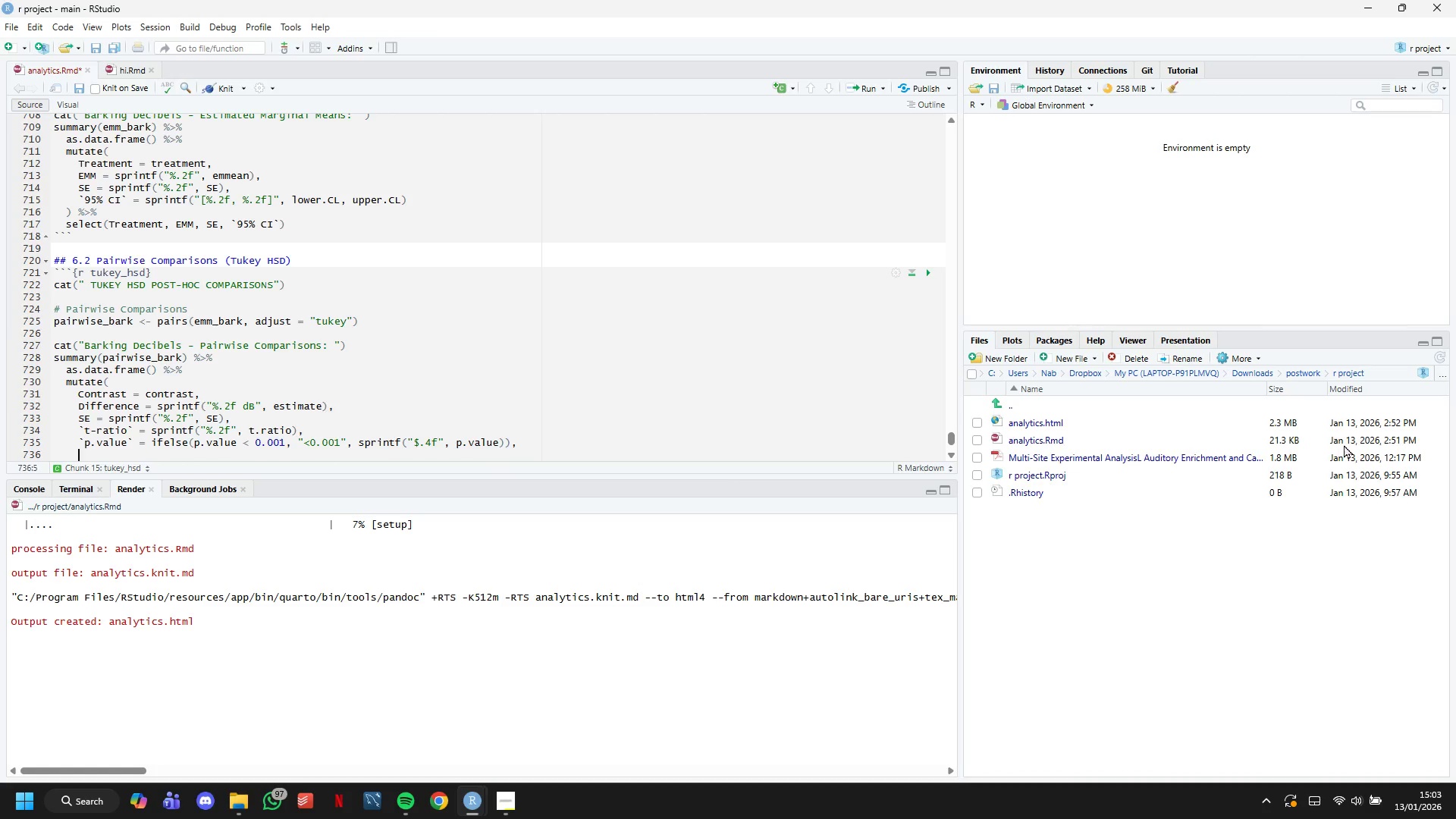 
key(Enter)
 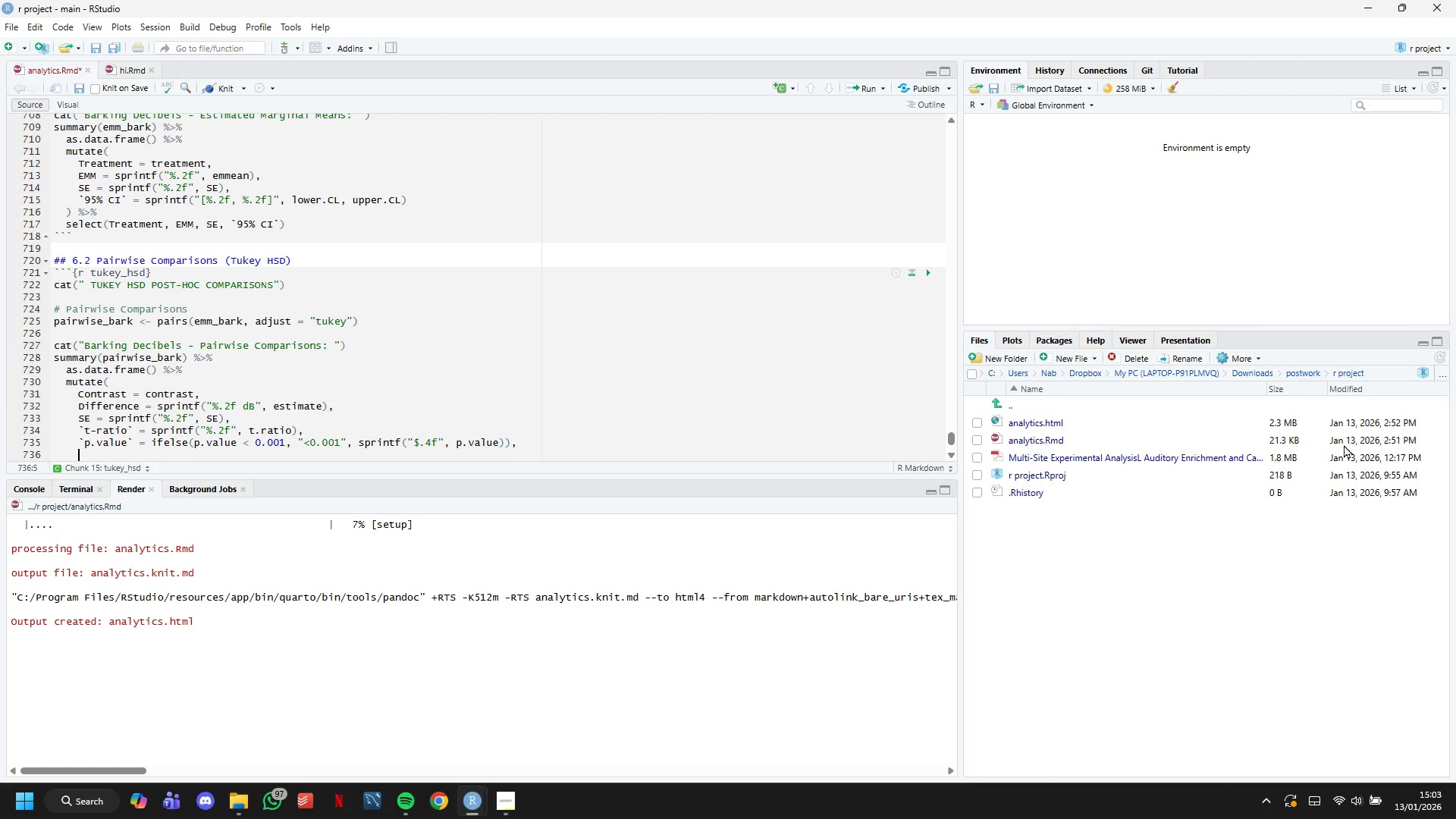 
type(Significance)
 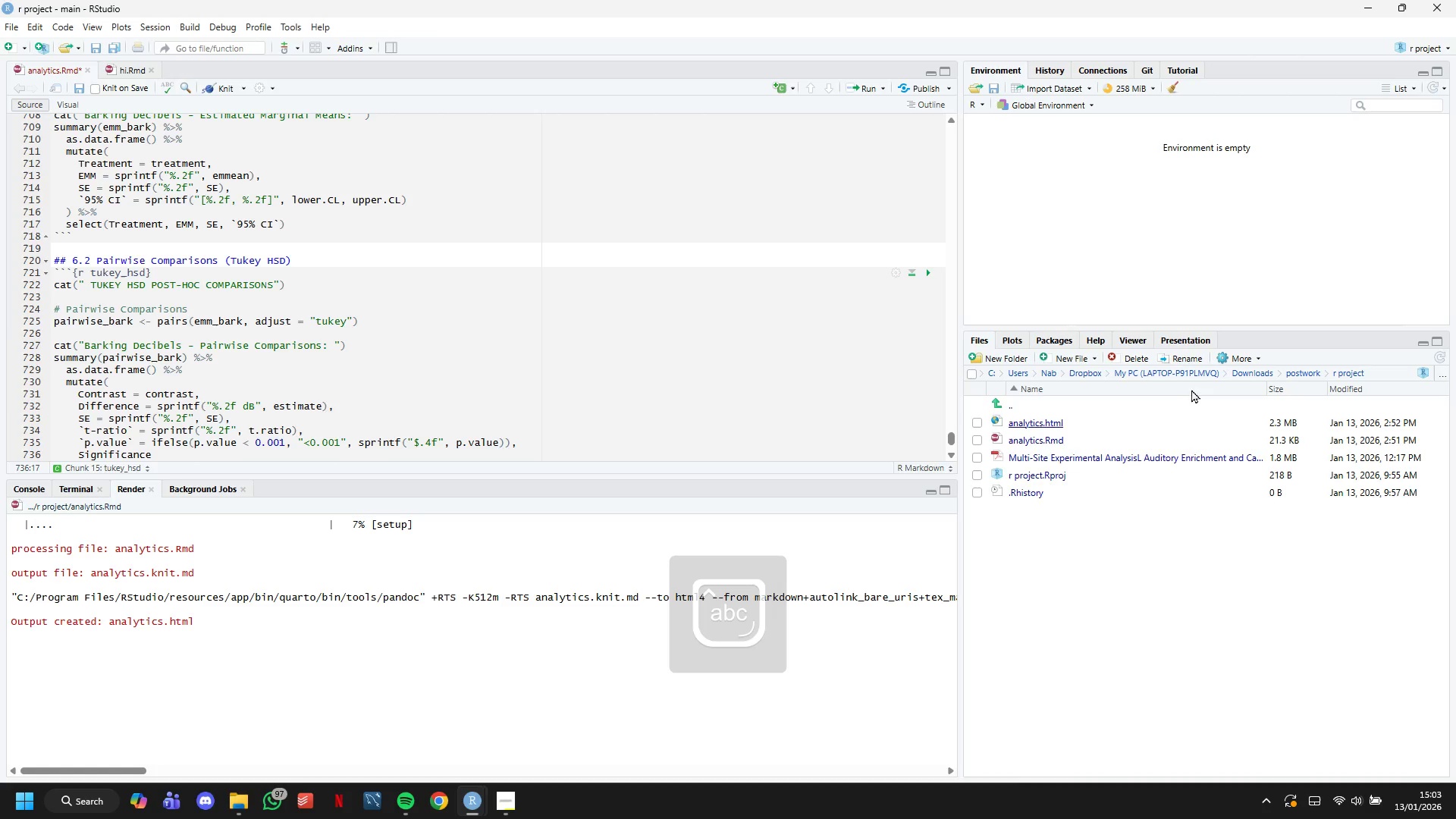 
scroll: coordinate [943, 292], scroll_direction: down, amount: 5.0
 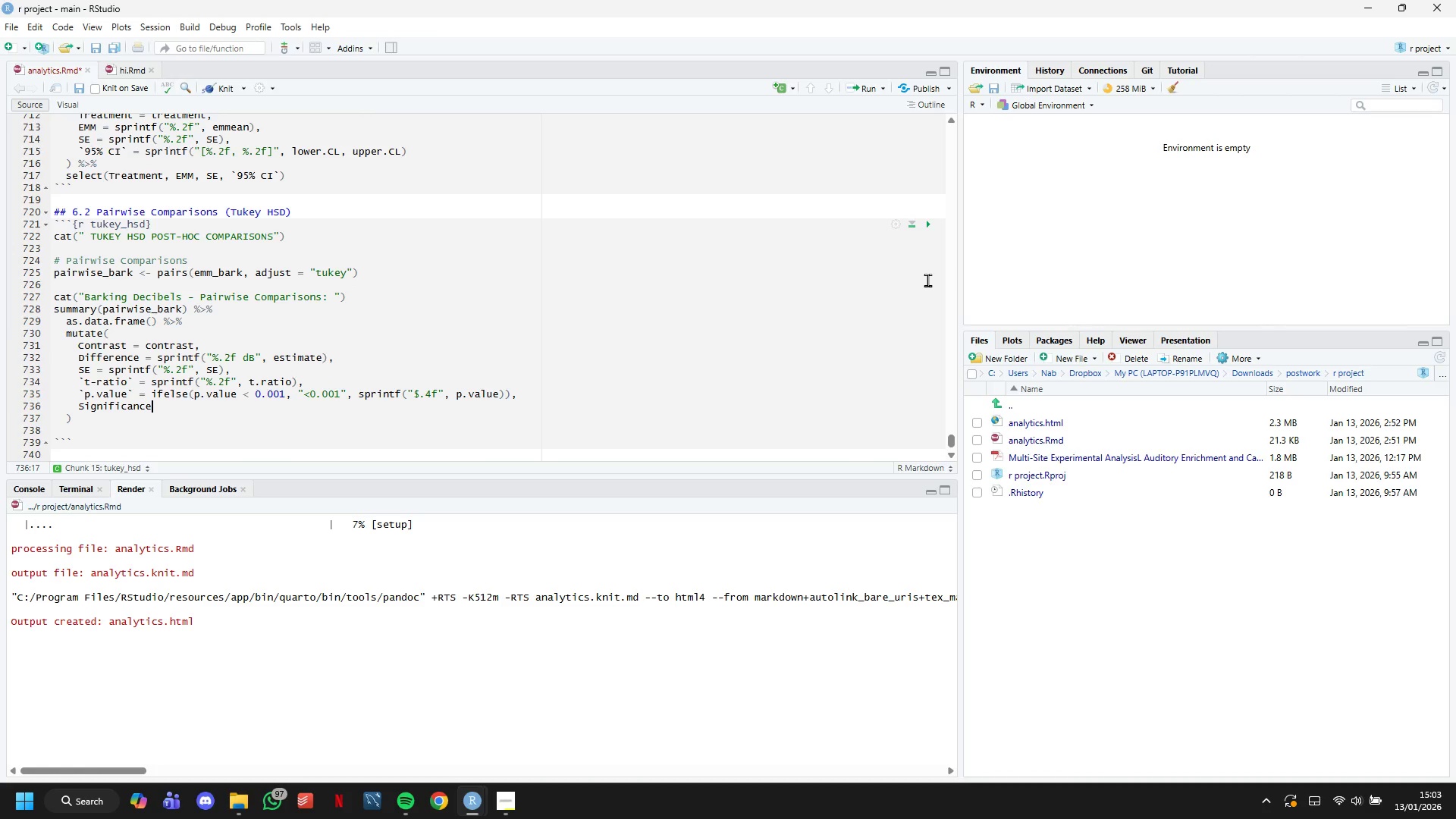 
type( = case_when()
 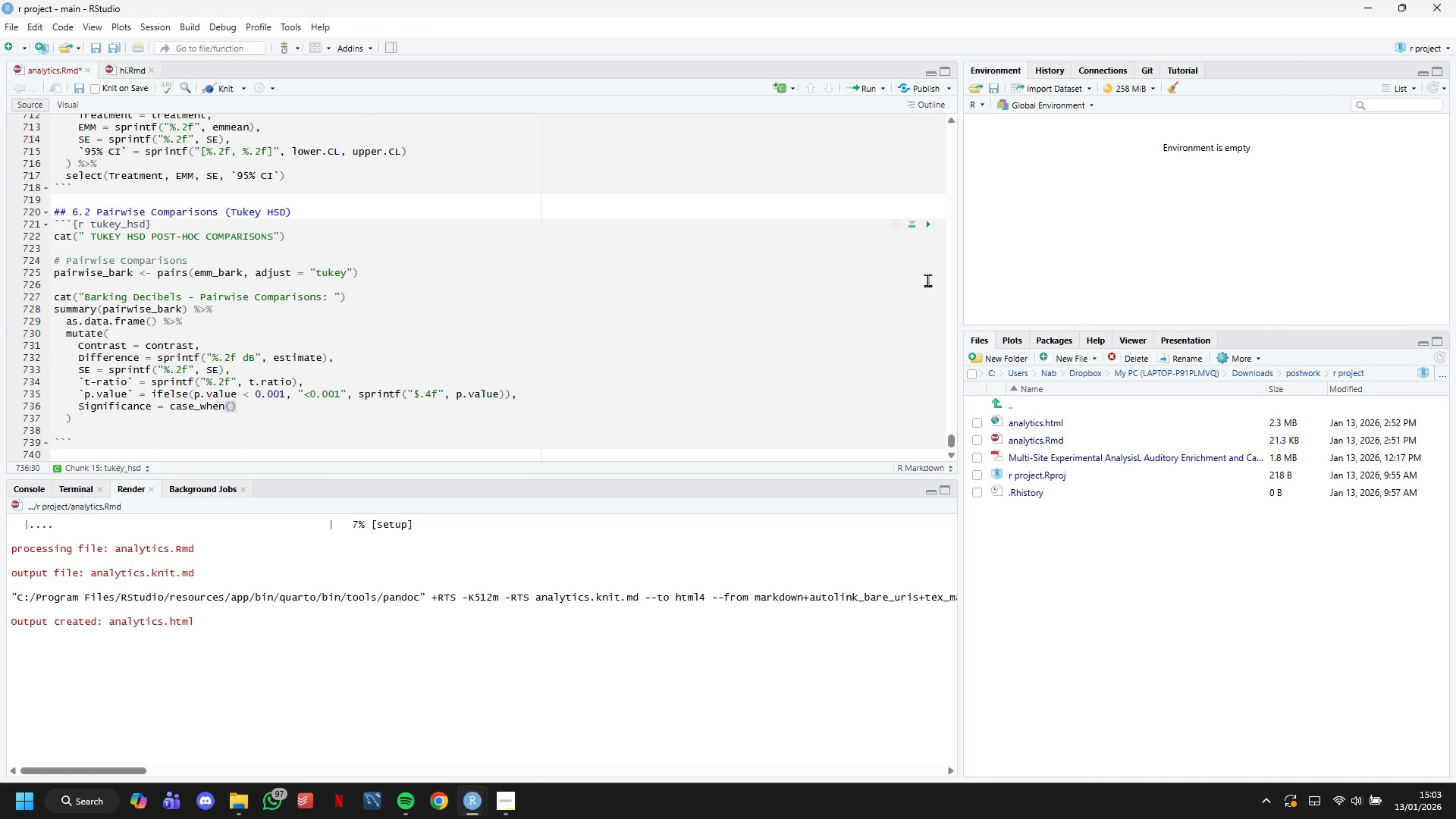 
key(Enter)
 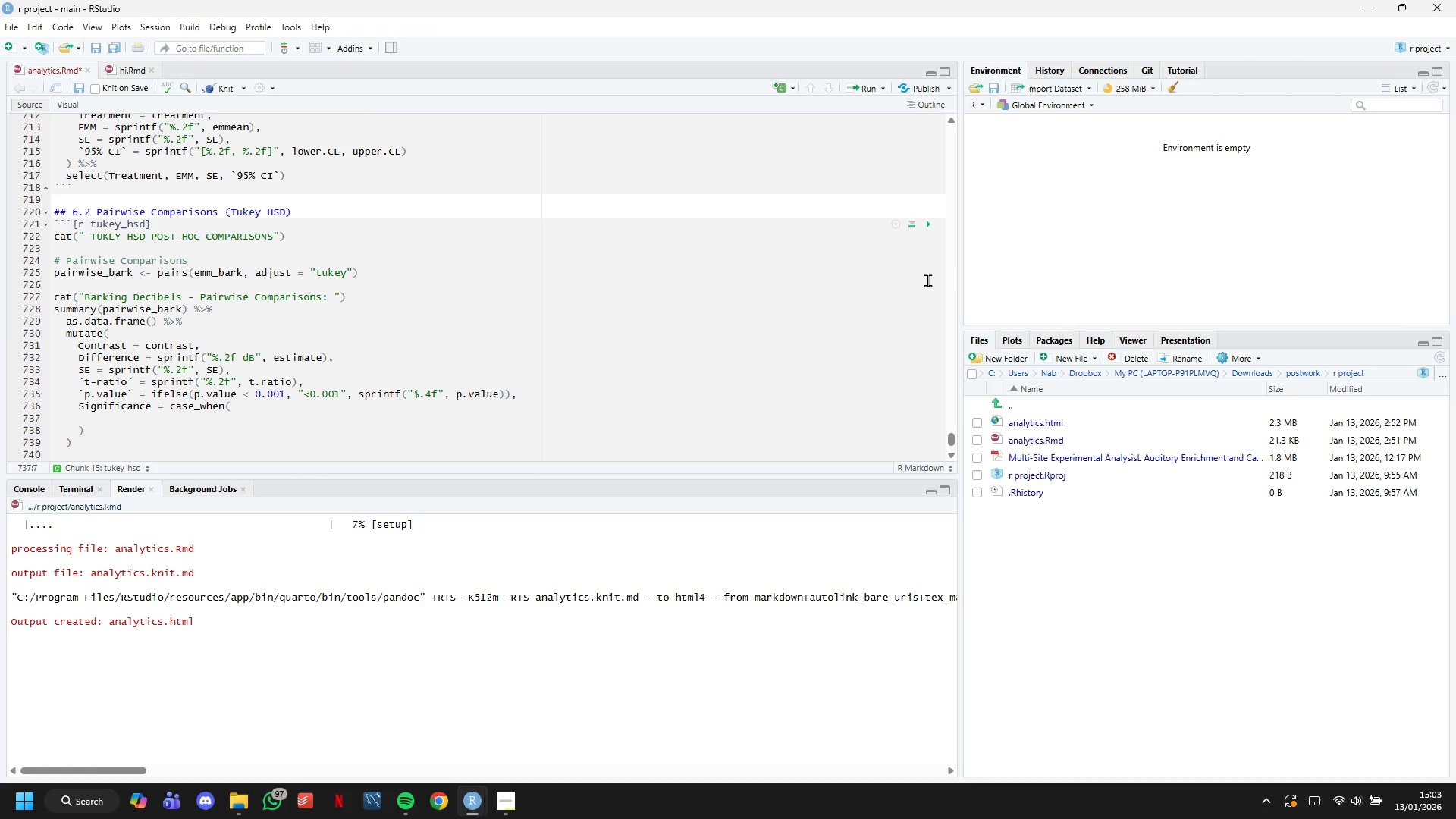 
type(p.value < 0.01 ~ ")
 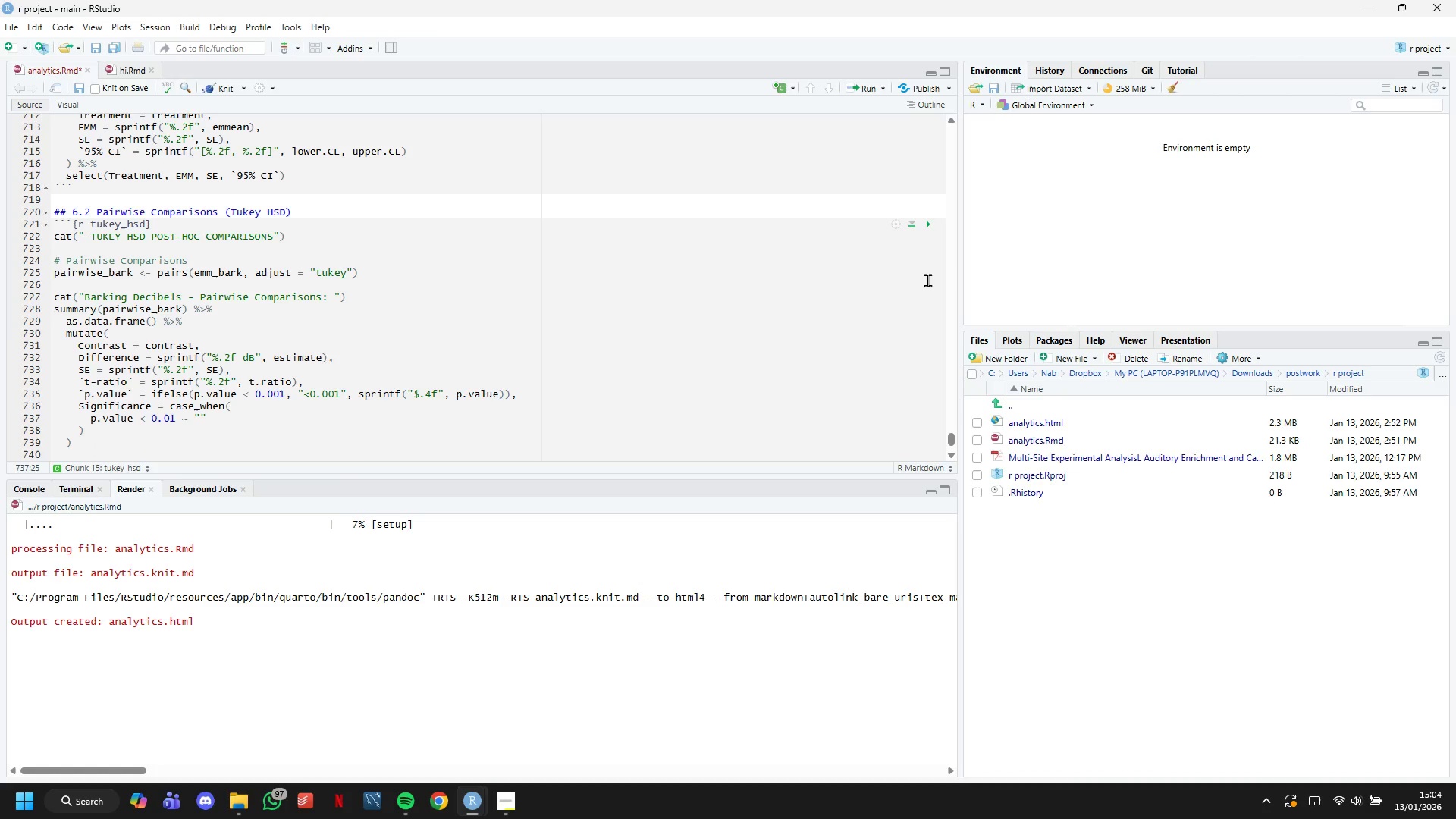 
type(***)
 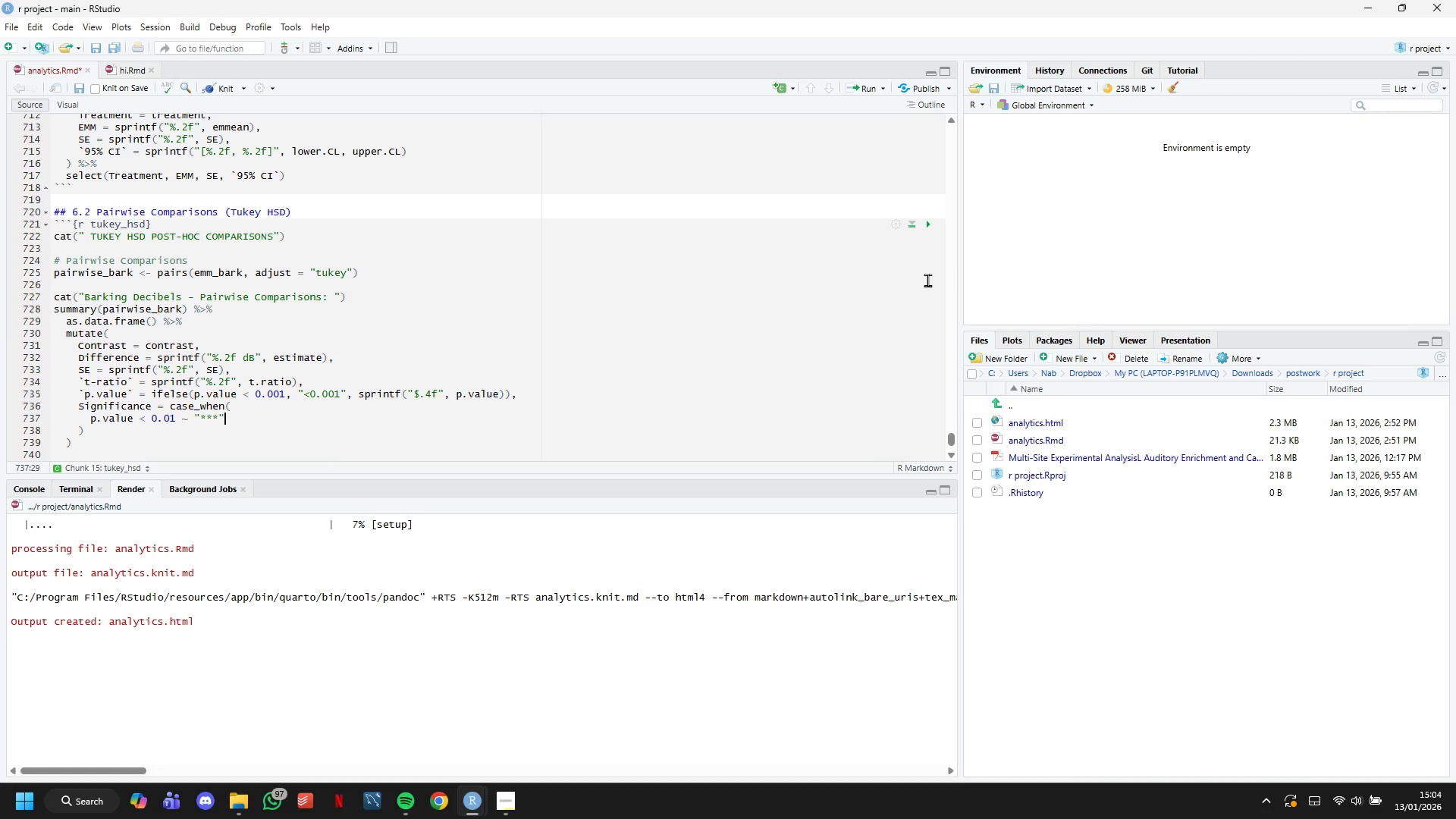 
key(ArrowRight)
 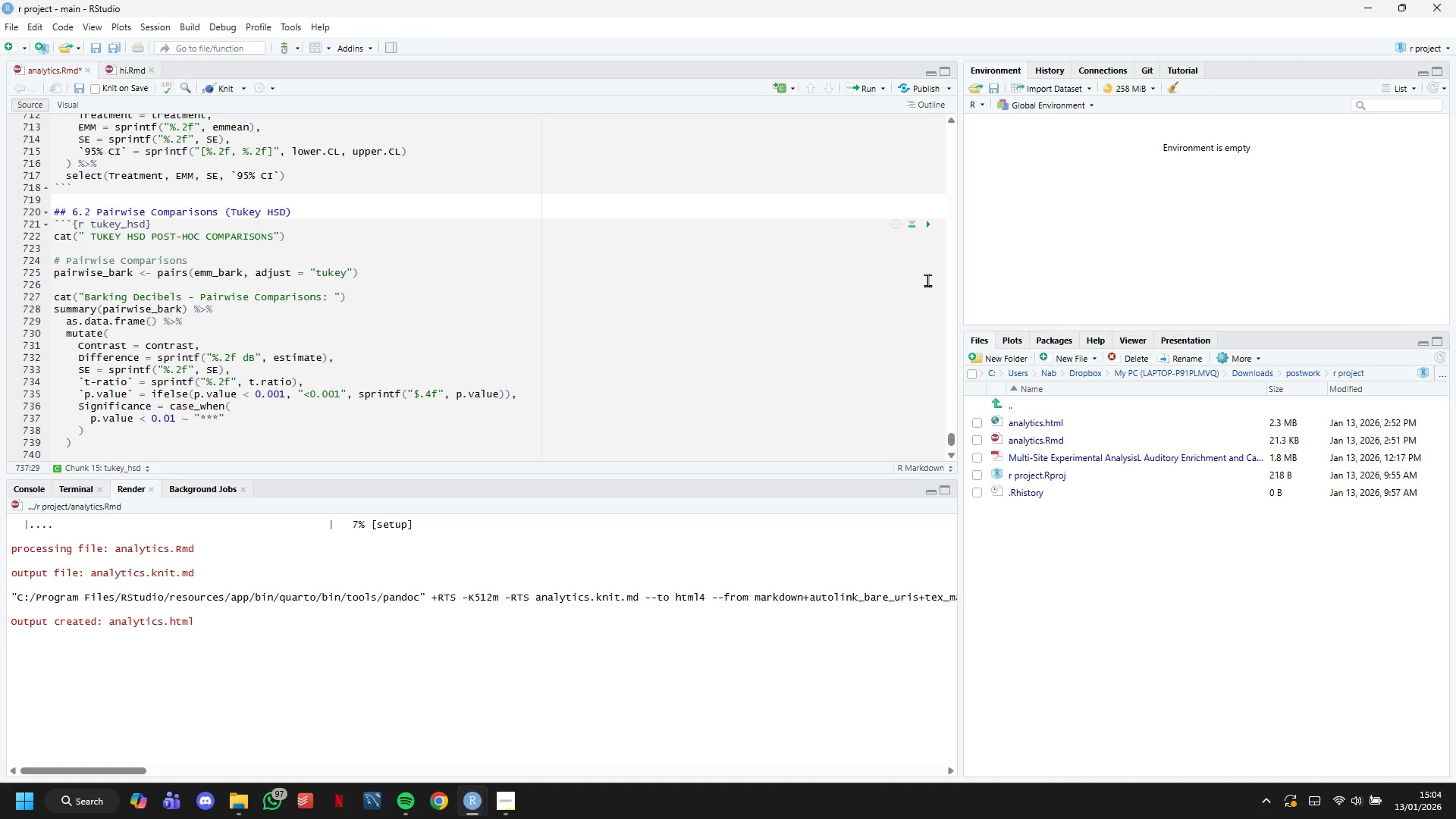 
key(Comma)
 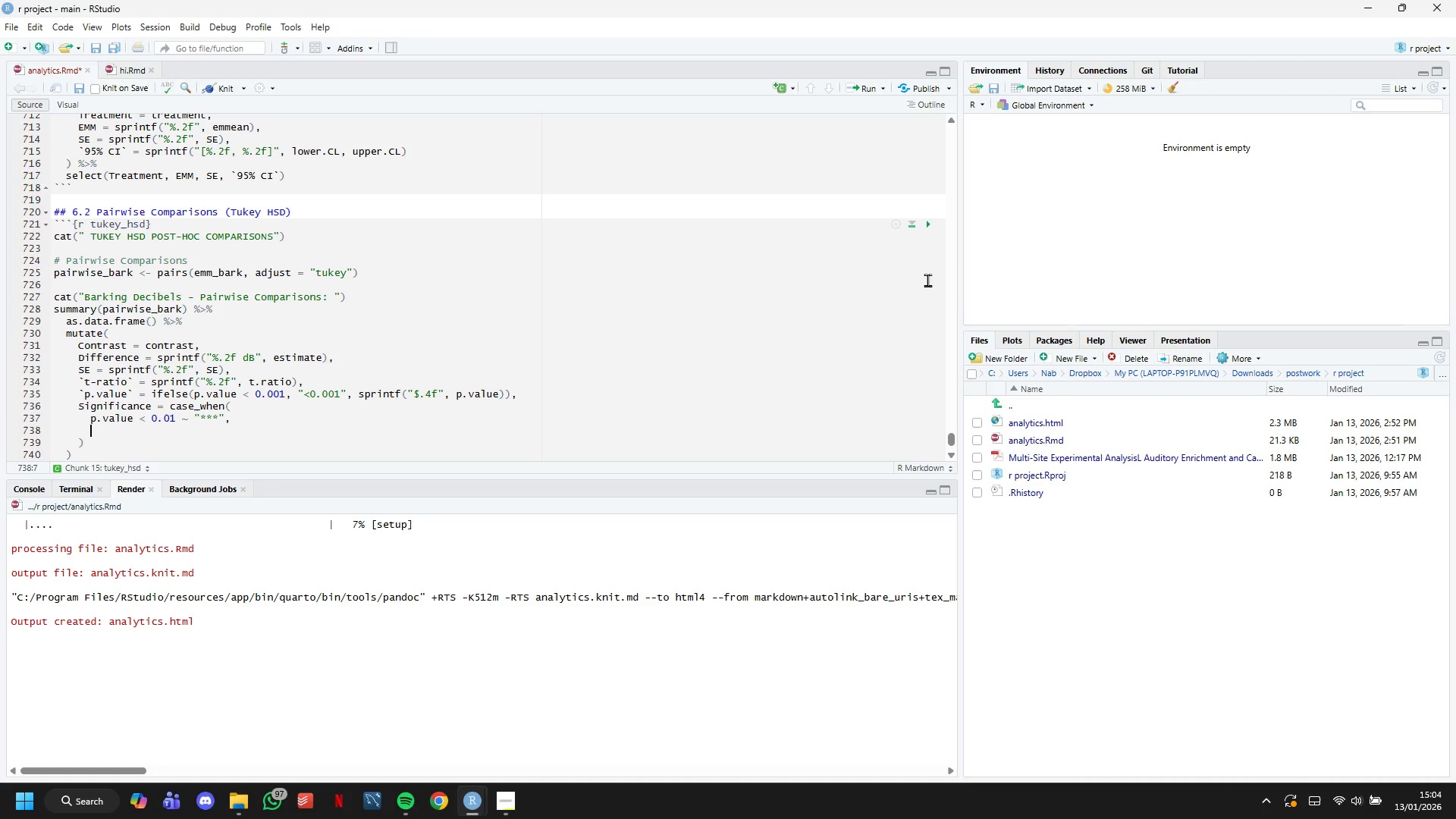 
key(Enter)
 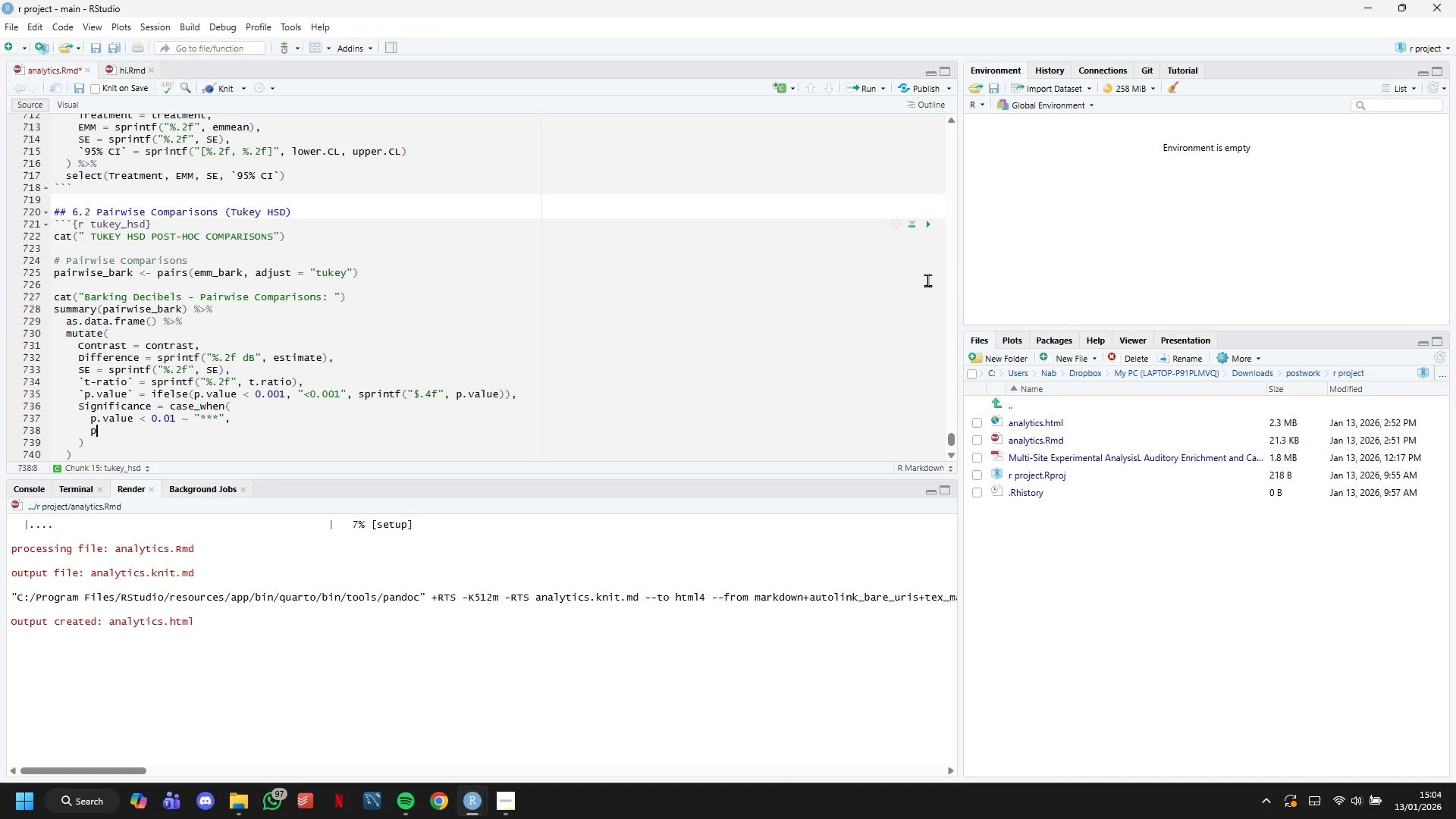 
type(p.value < 0.01 ~ ")
 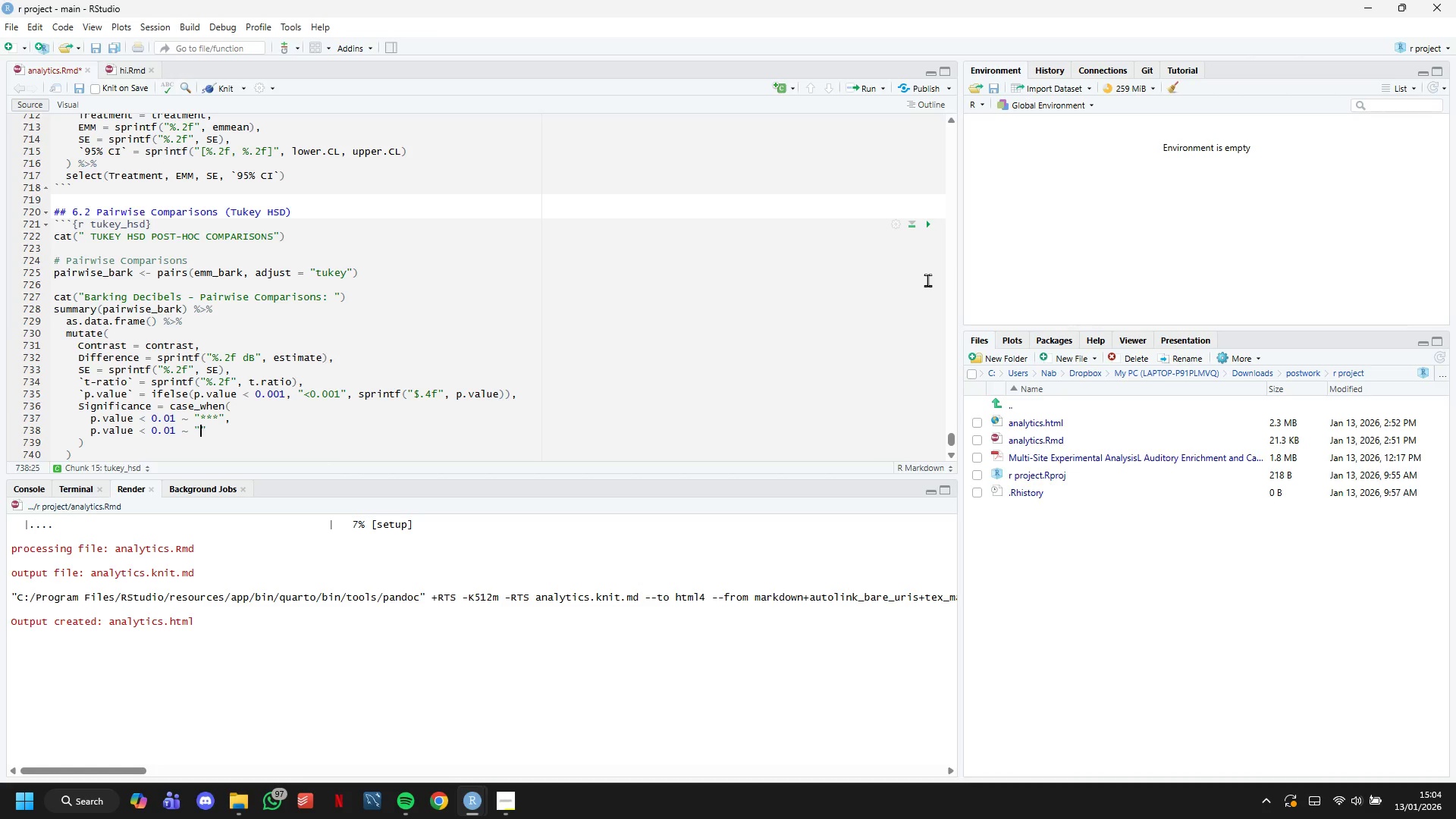 
type(**)
 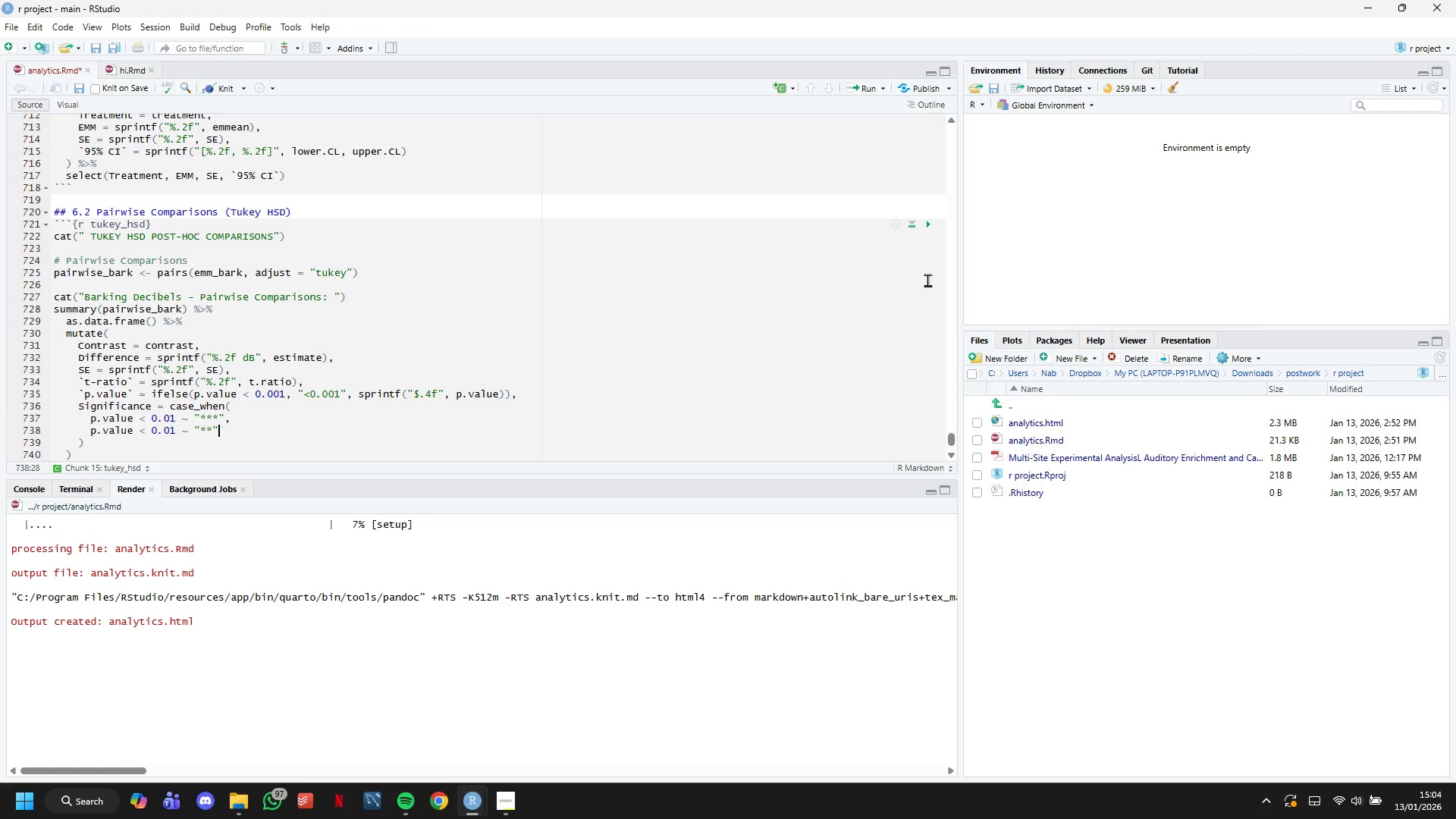 
key(ArrowRight)
 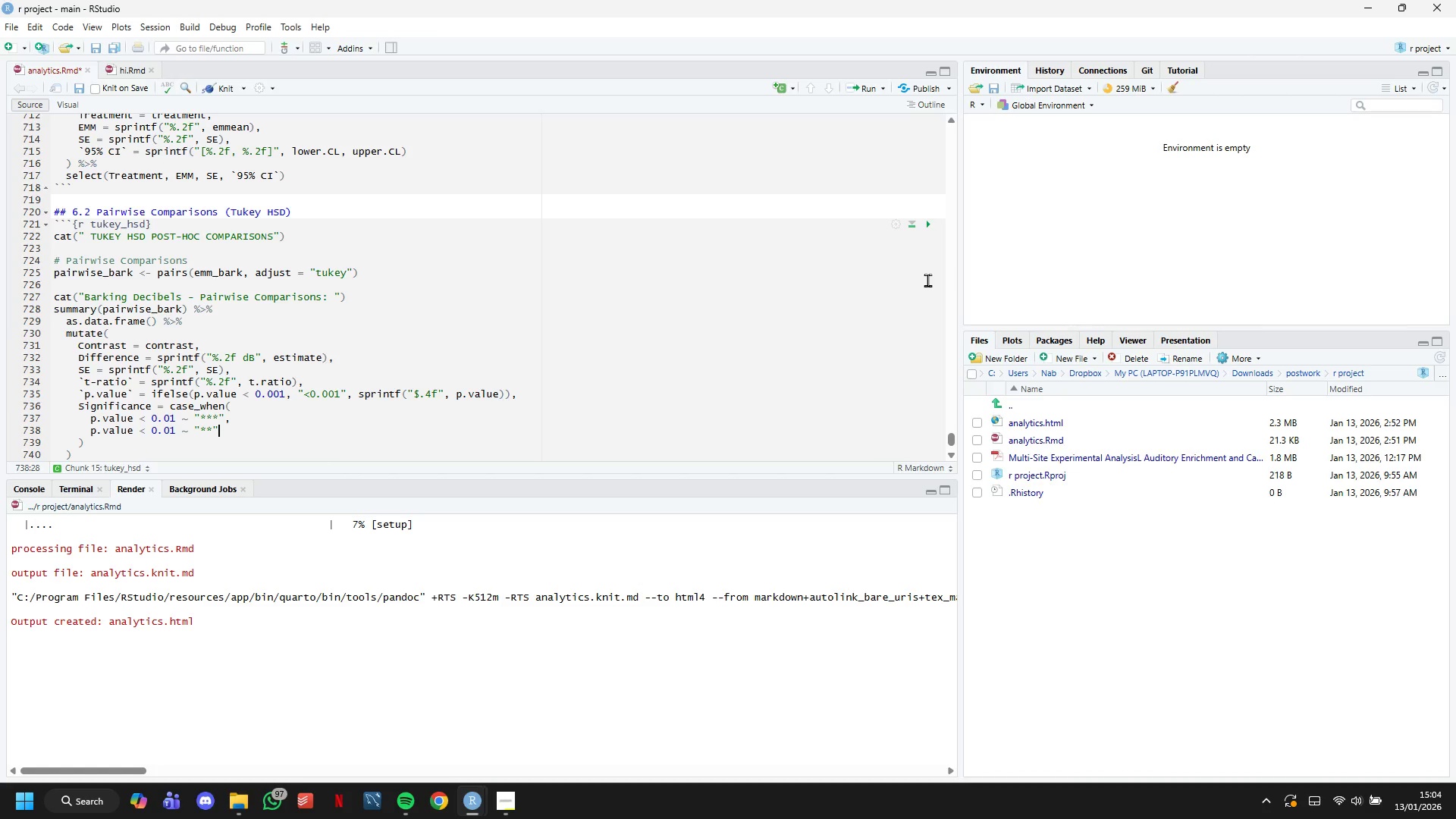 
key(Comma)
 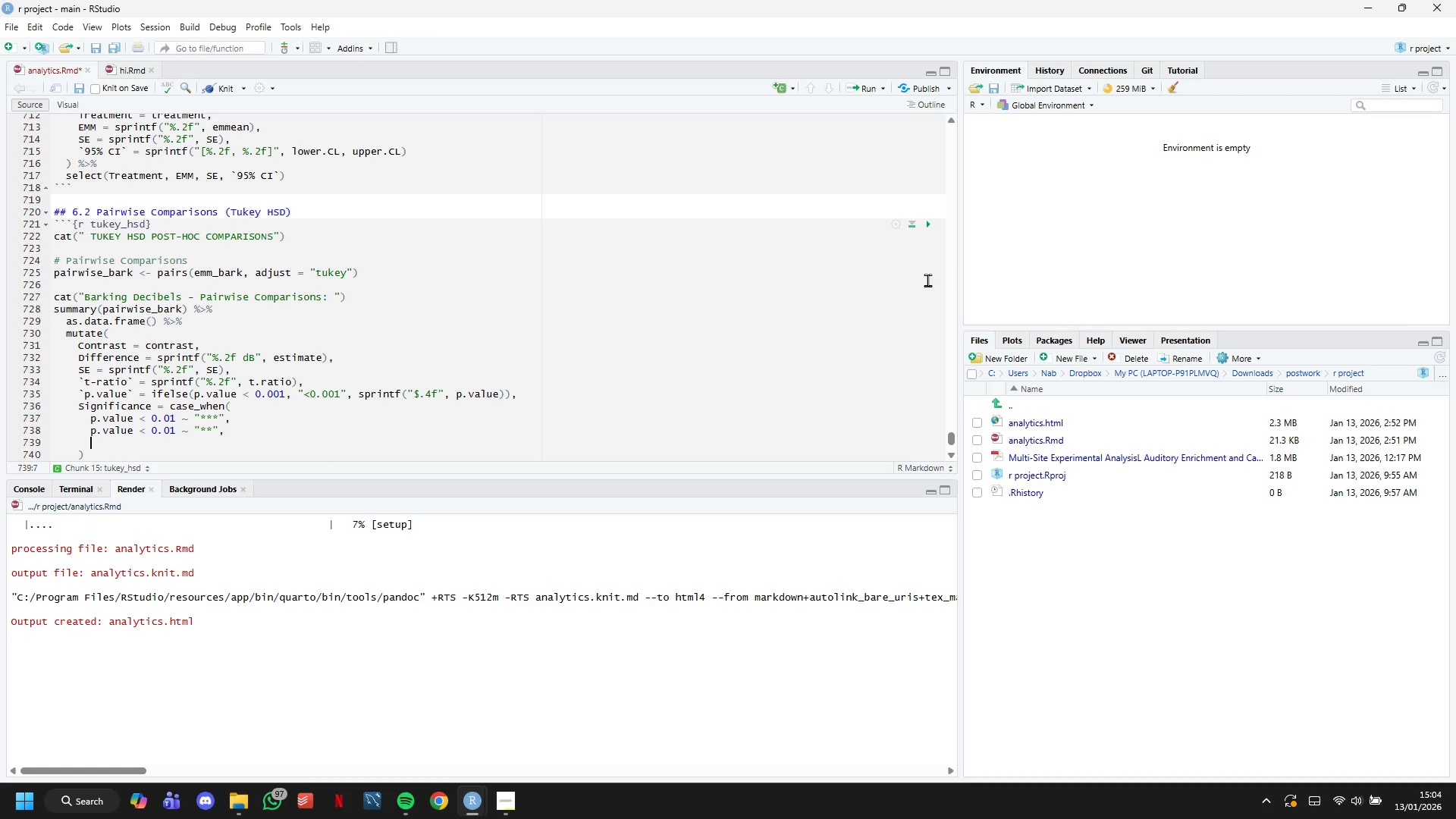 
key(Enter)
 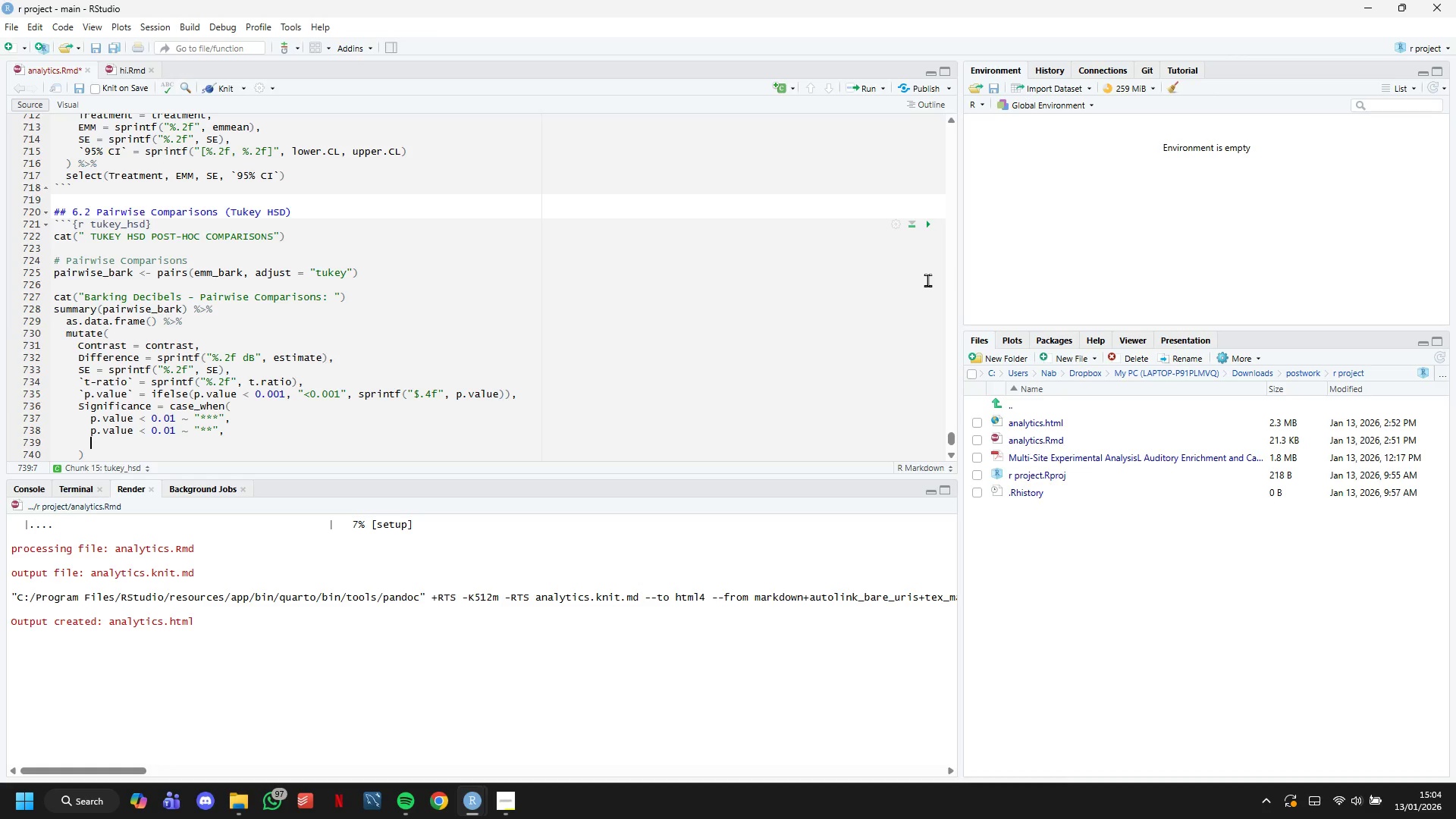 
type(p.value)
 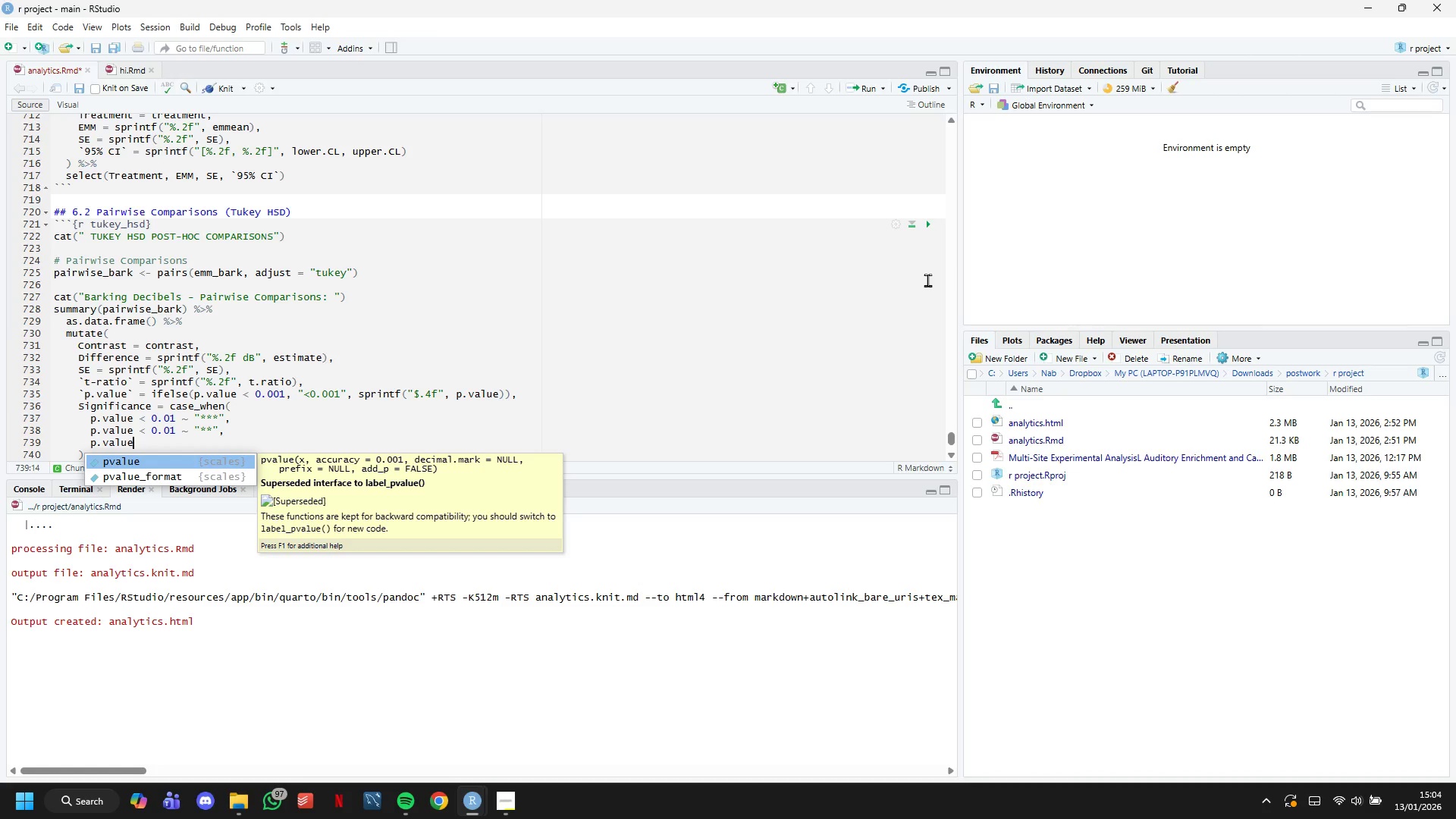 
wait(6.72)
 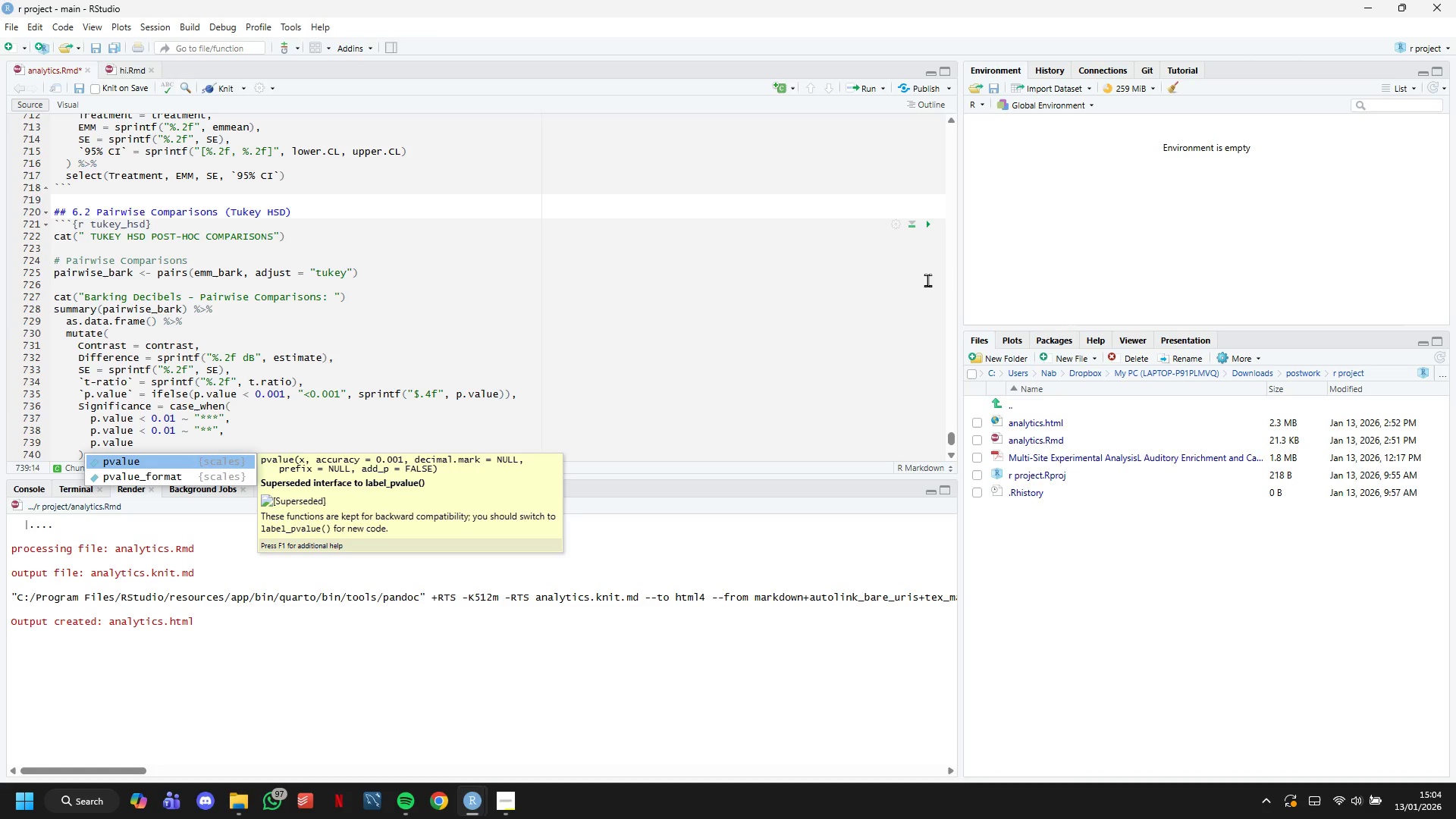 
type( < 0.05 ~ "")
 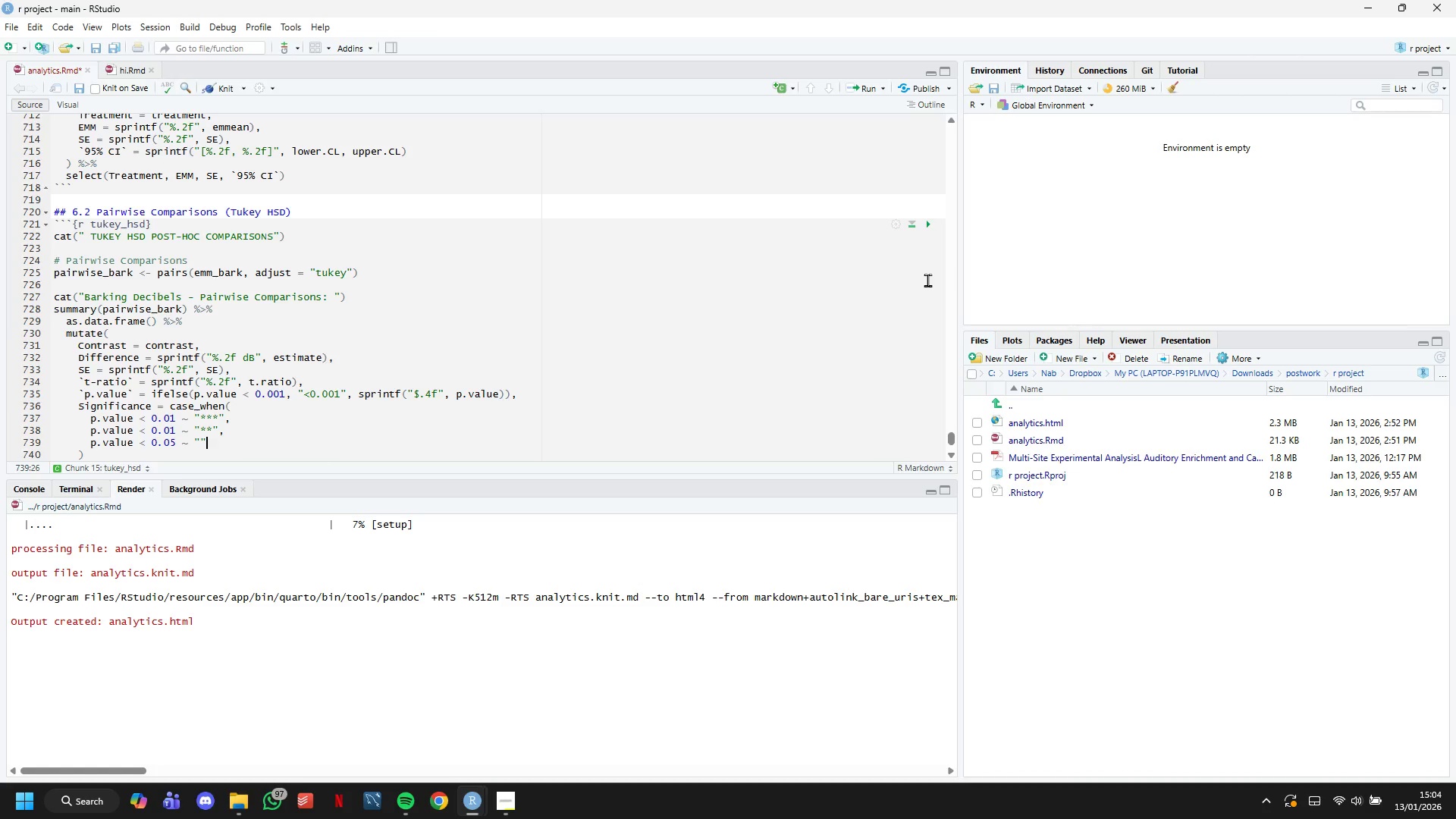 
key(ArrowLeft)
 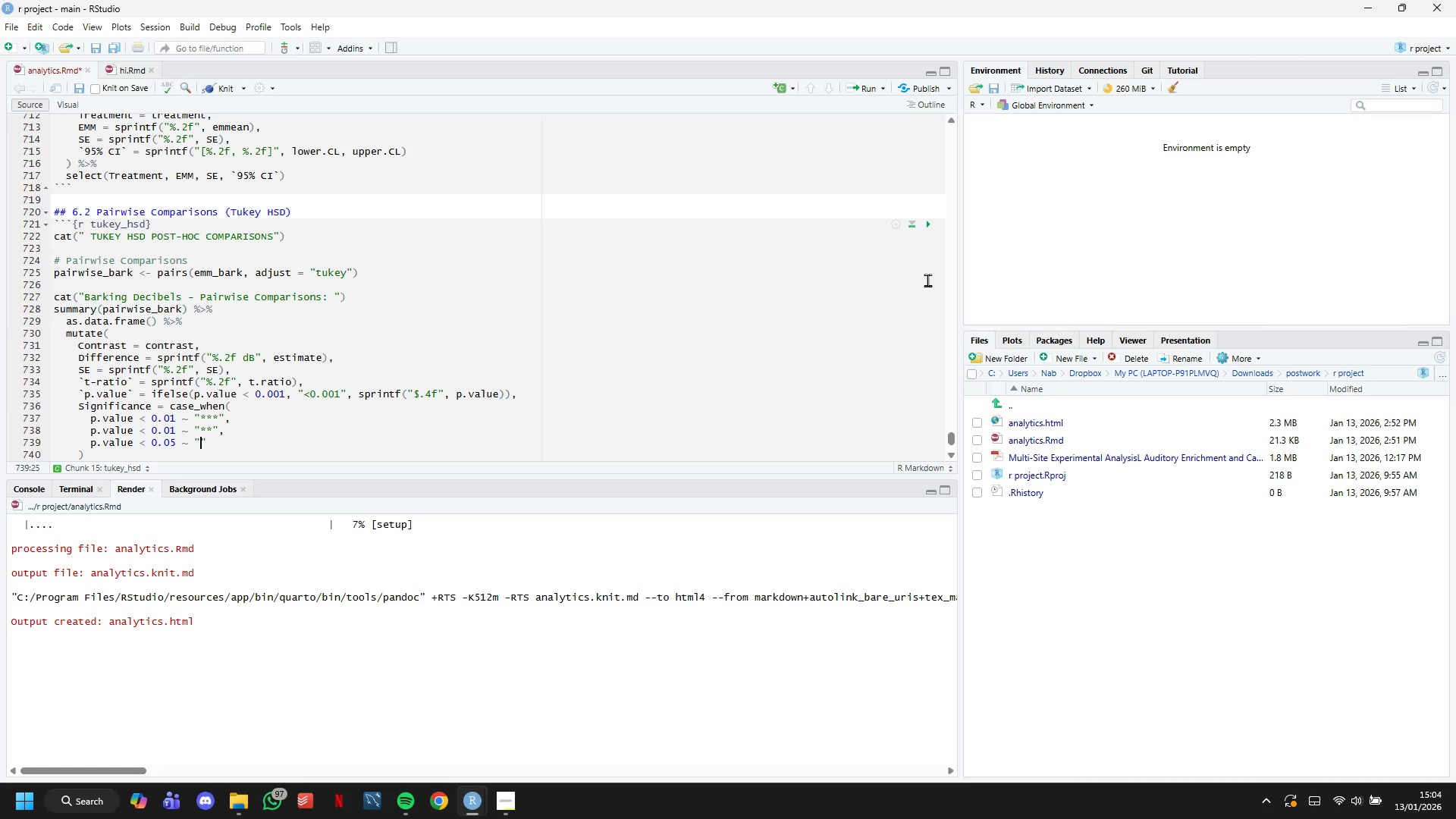 
key(Shift+8)
 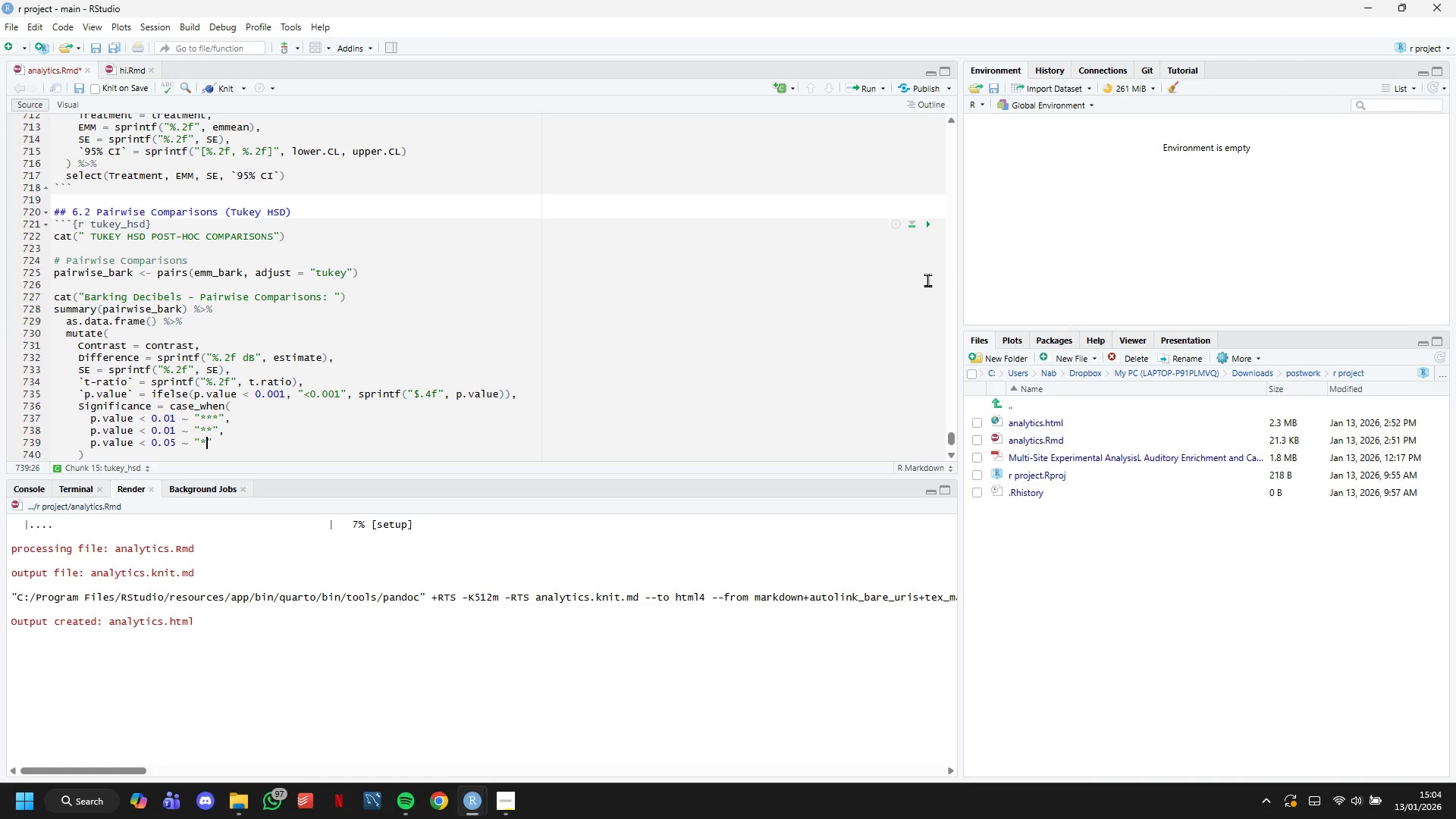 
key(ArrowRight)
 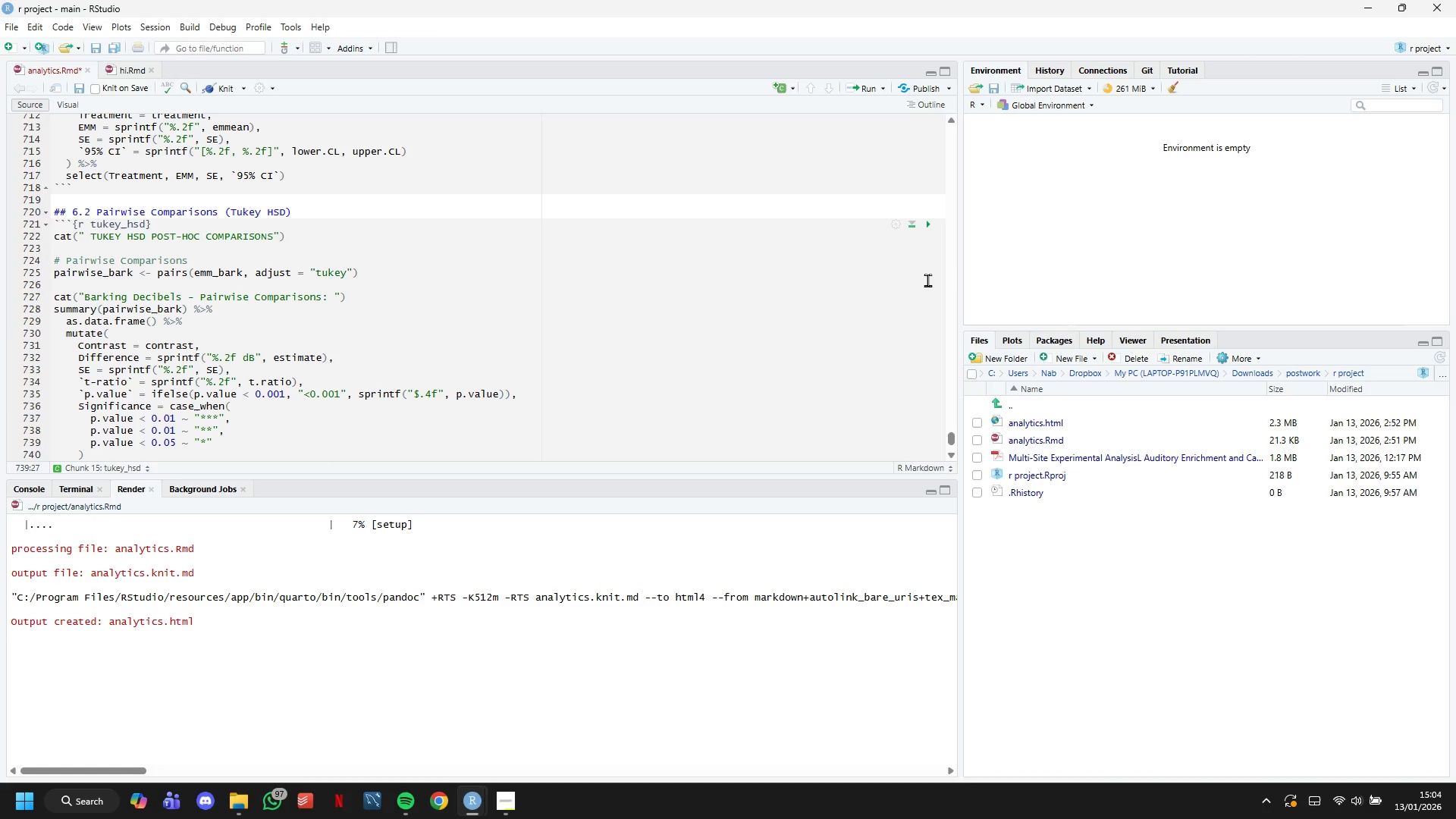 
key(Comma)
 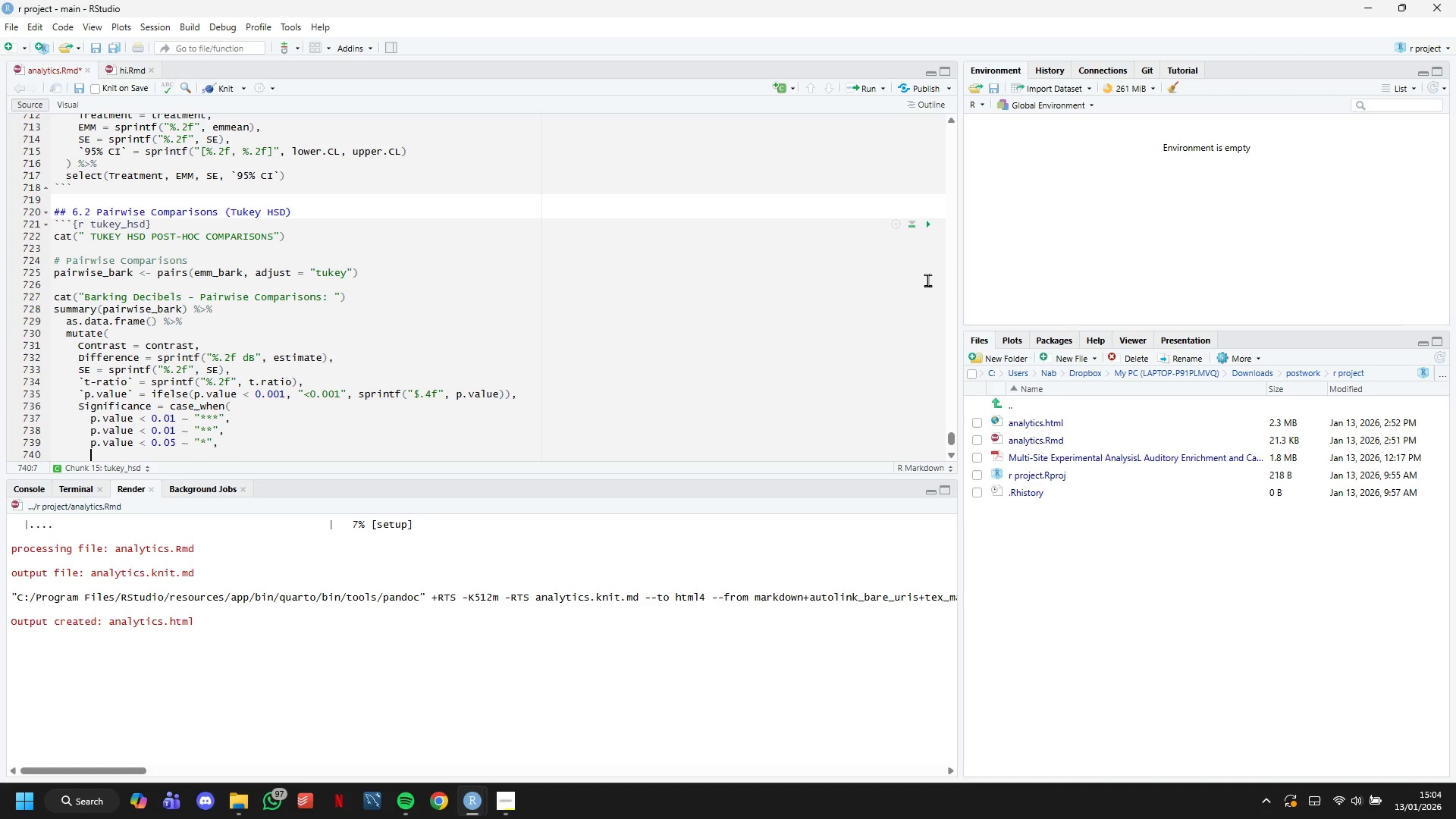 
key(Enter)
 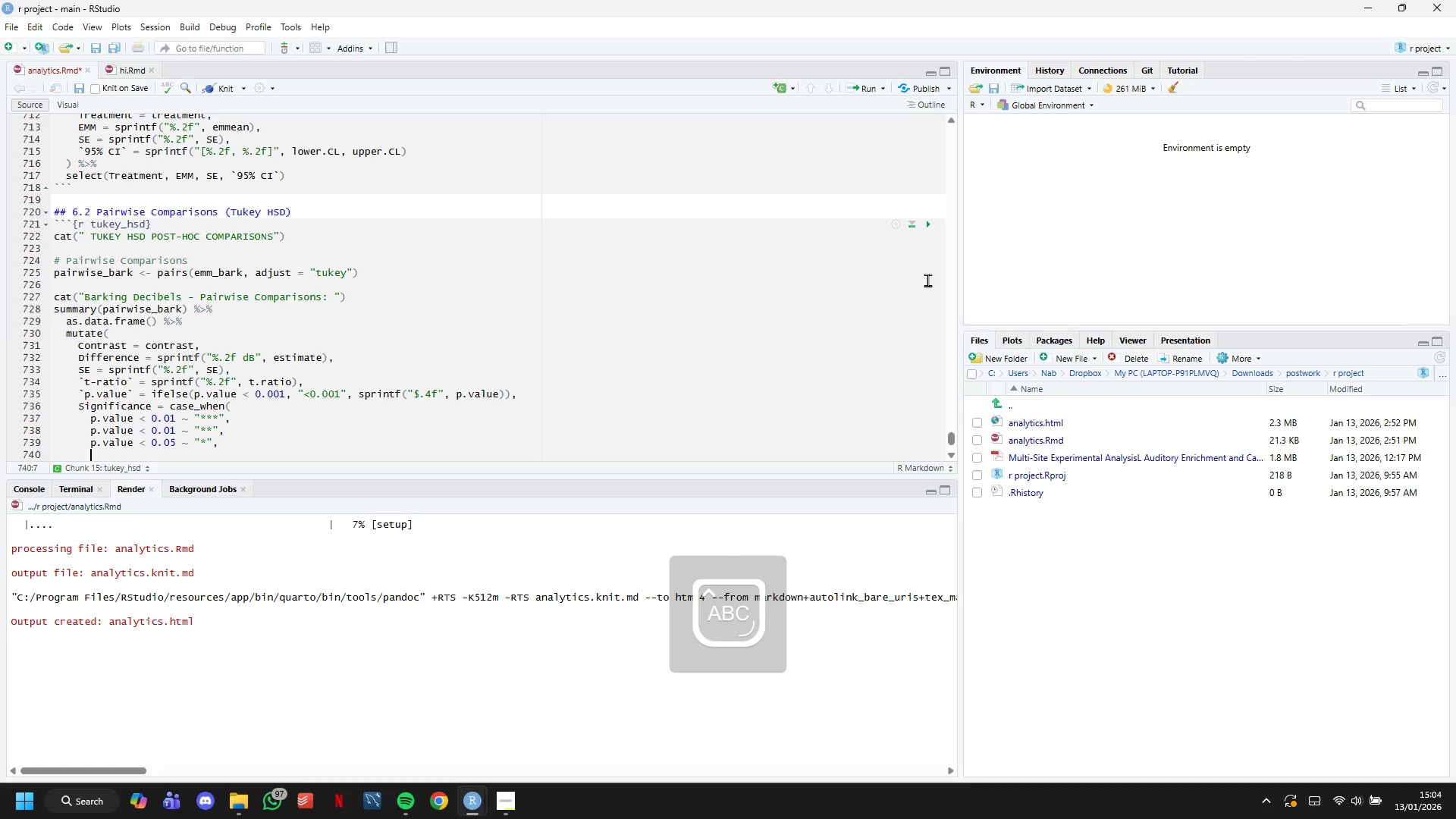 
type(TRUE ~ ns)
key(Backspace)
key(Backspace)
type("ns)
 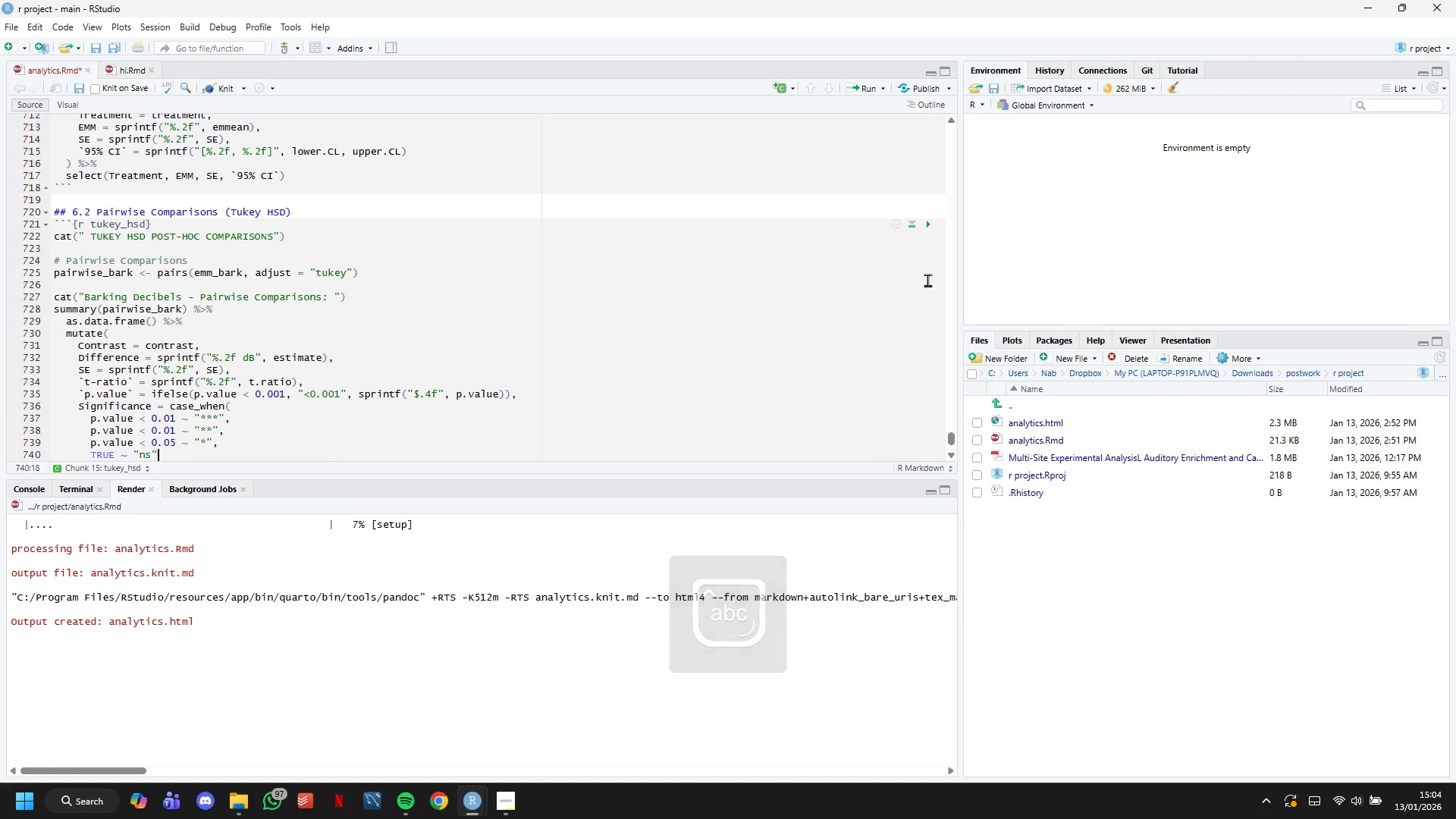 
 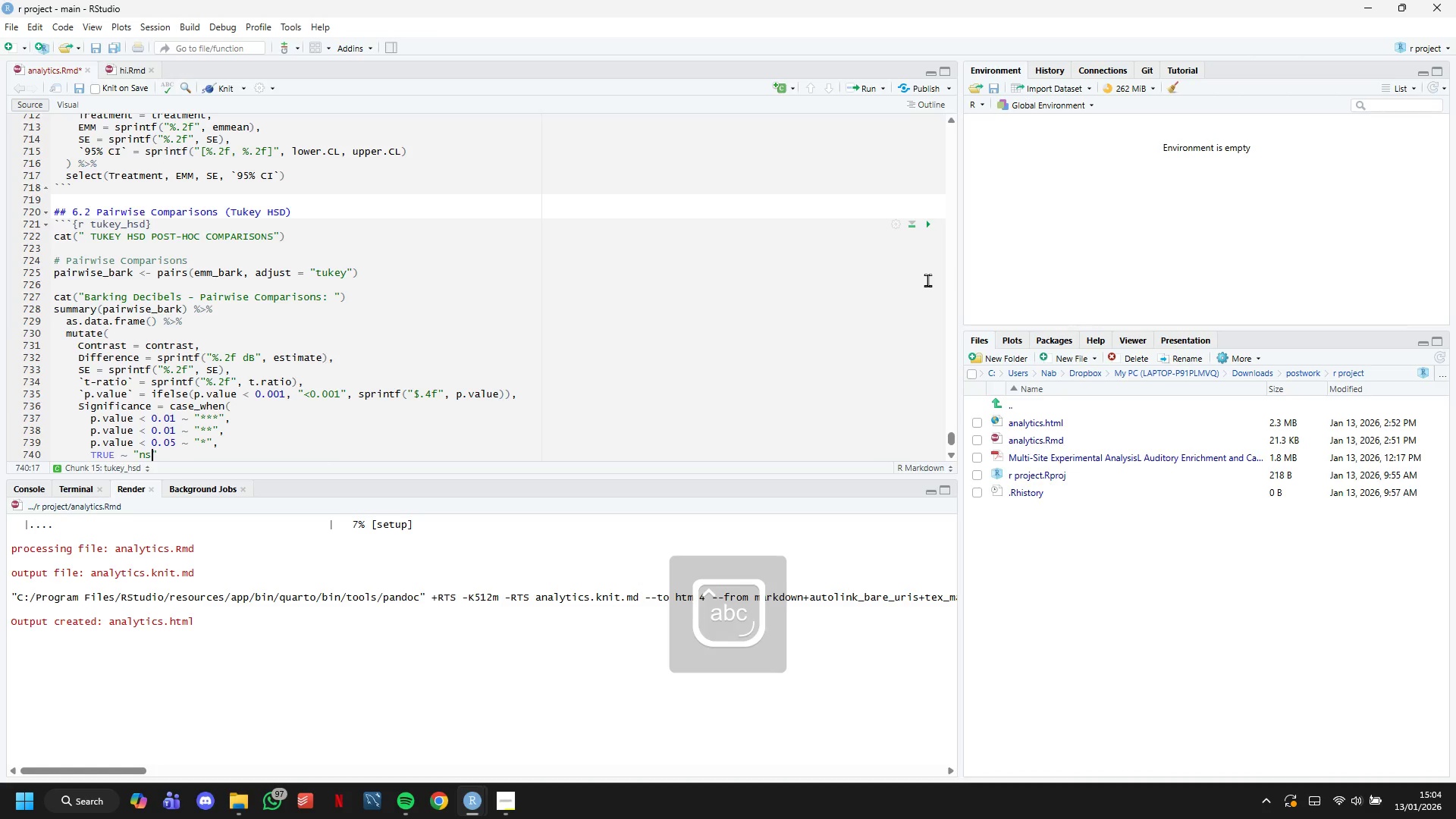 
key(ArrowRight)
 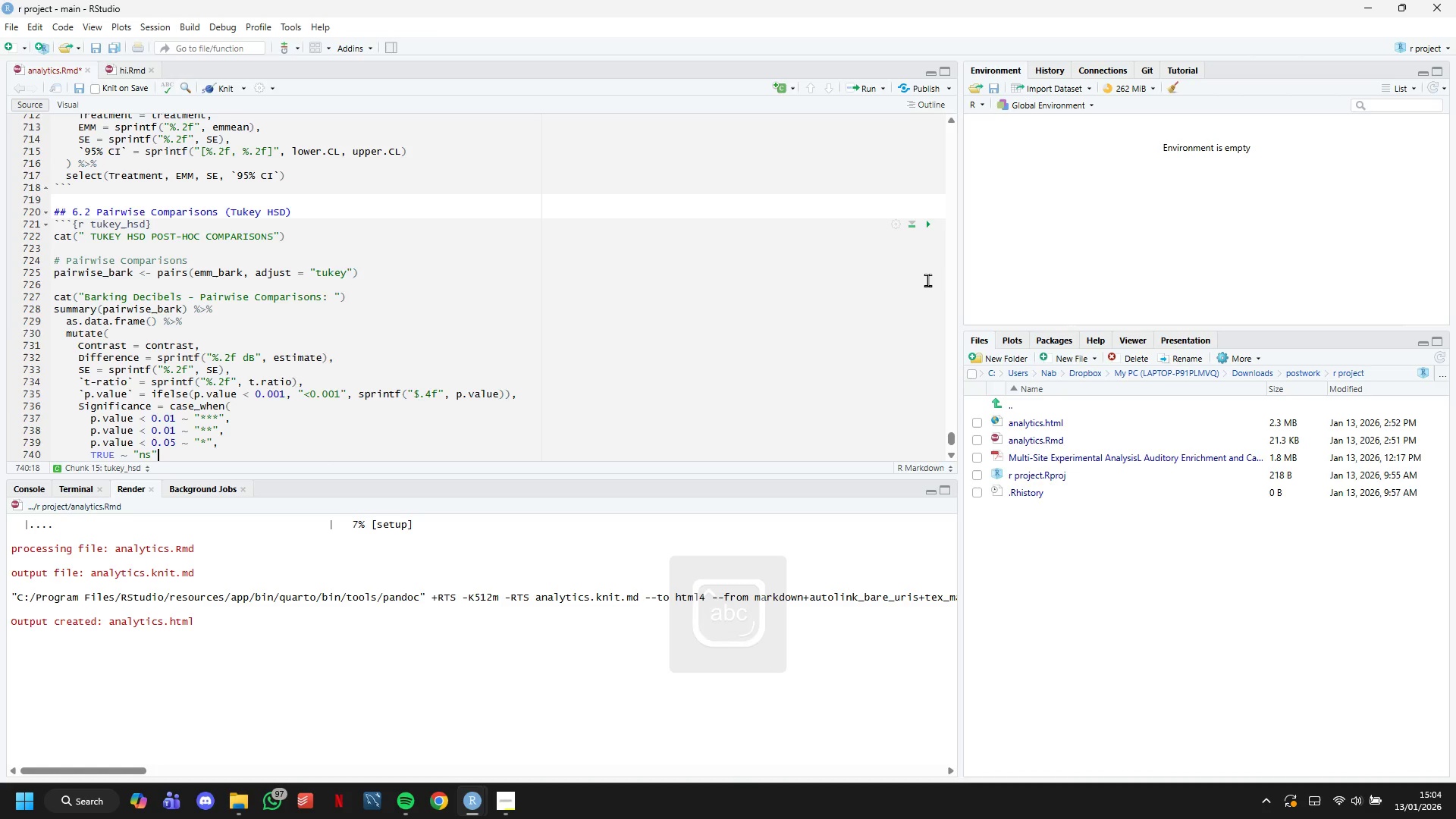 
key(ArrowDown)
 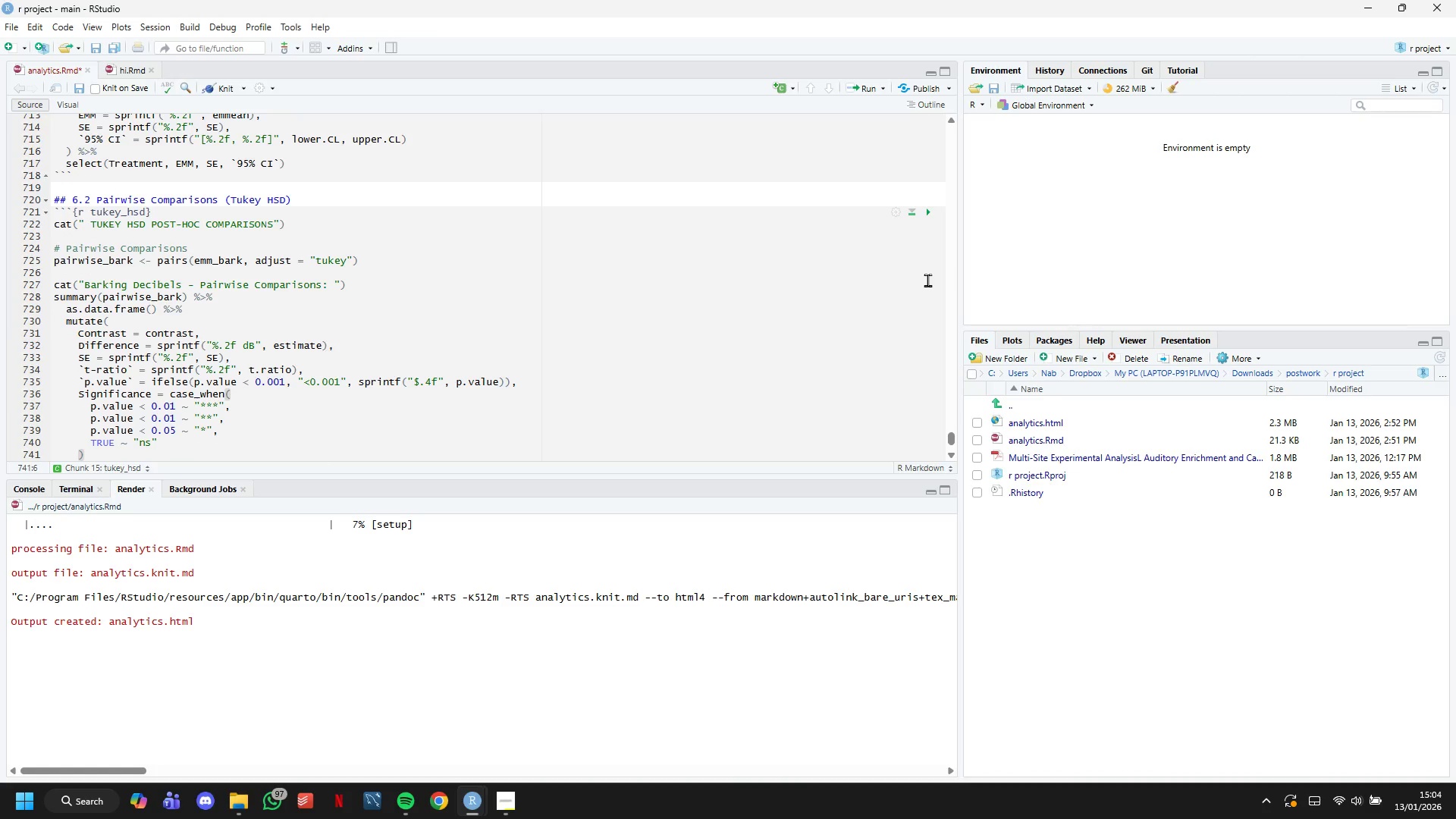 
key(ArrowDown)
 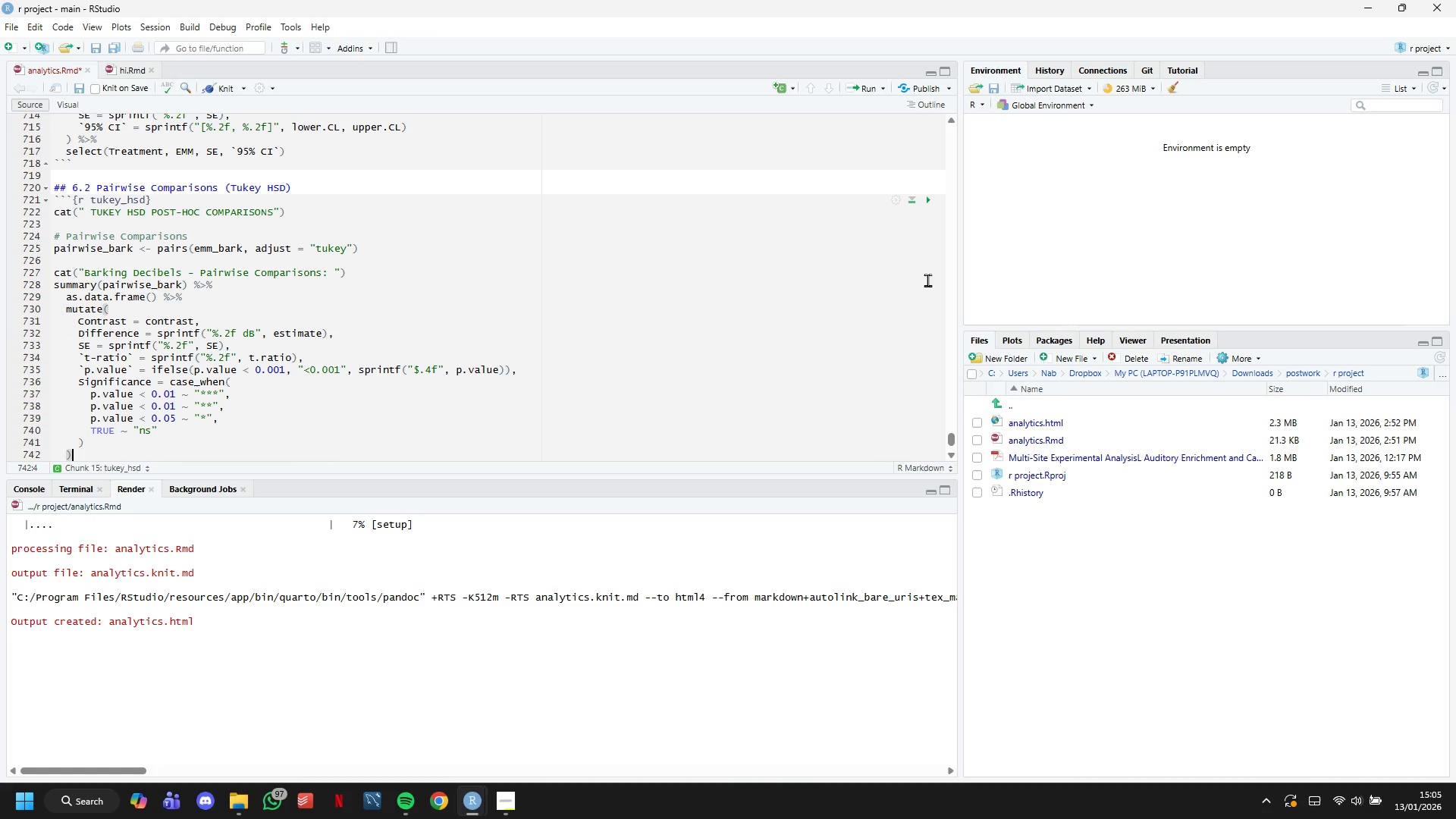 
key(Space)
 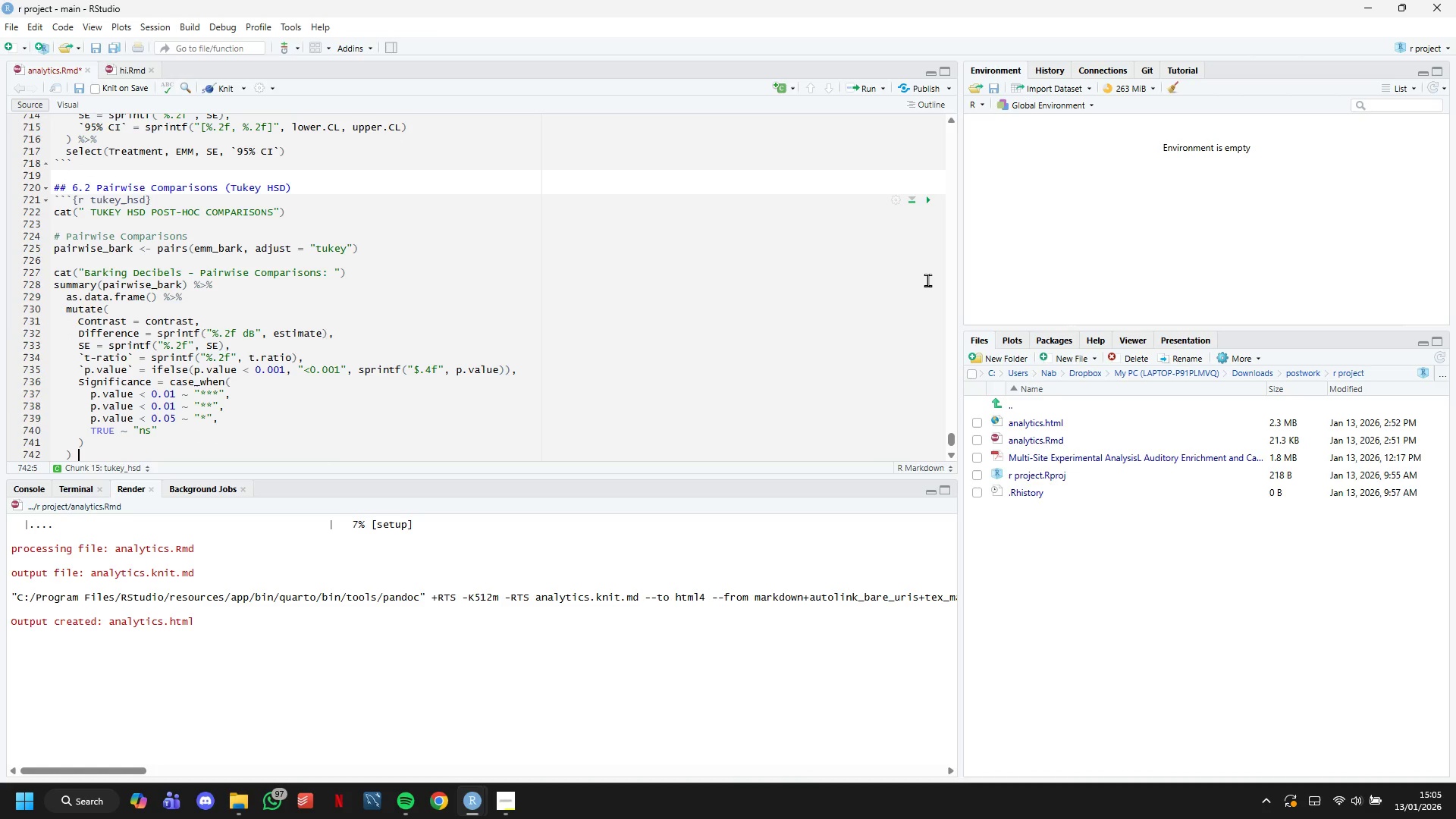 
key(Shift+5)
 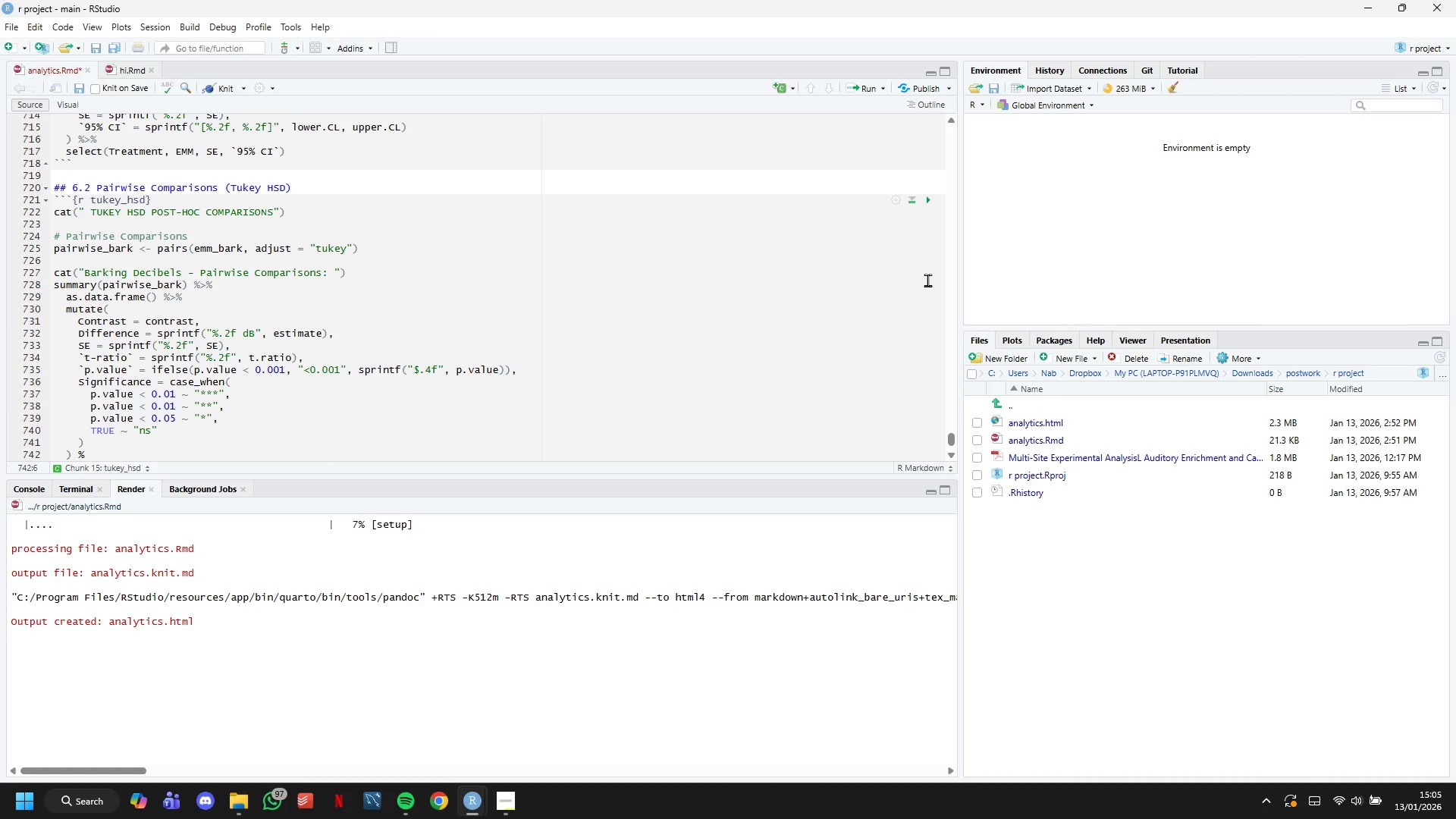 
key(Shift+Period)
 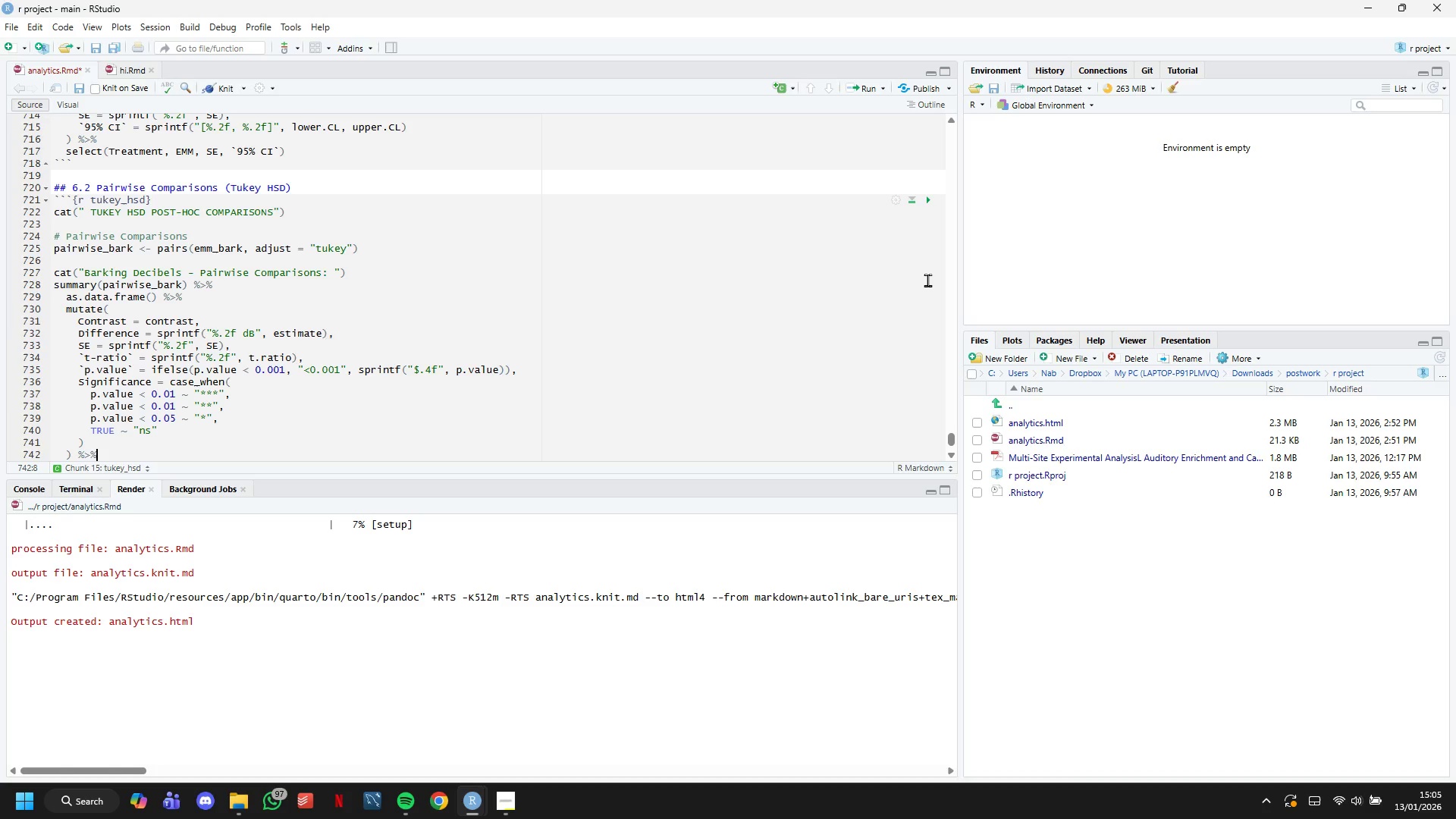 
key(Shift+5)
 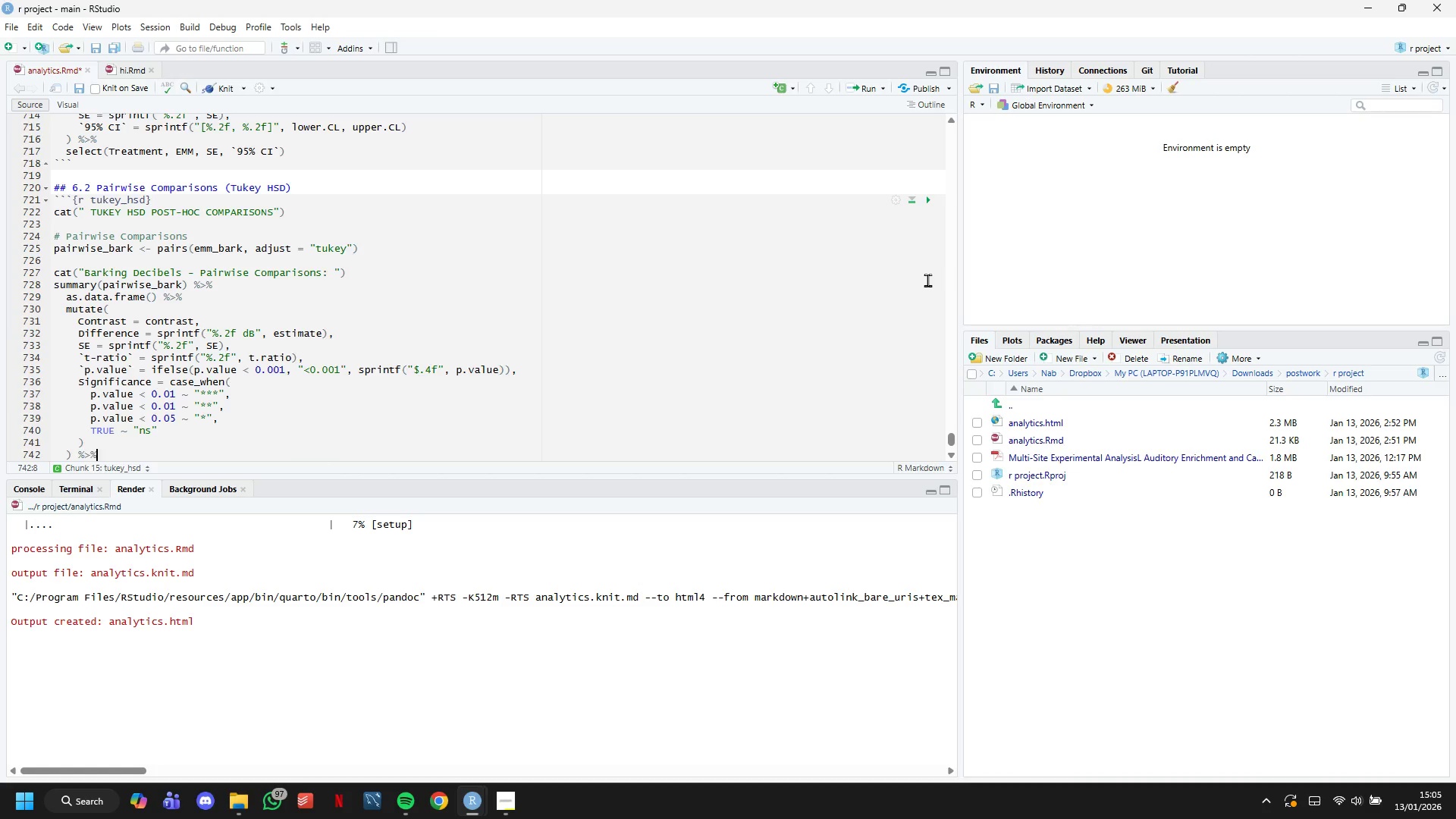 
key(Enter)
 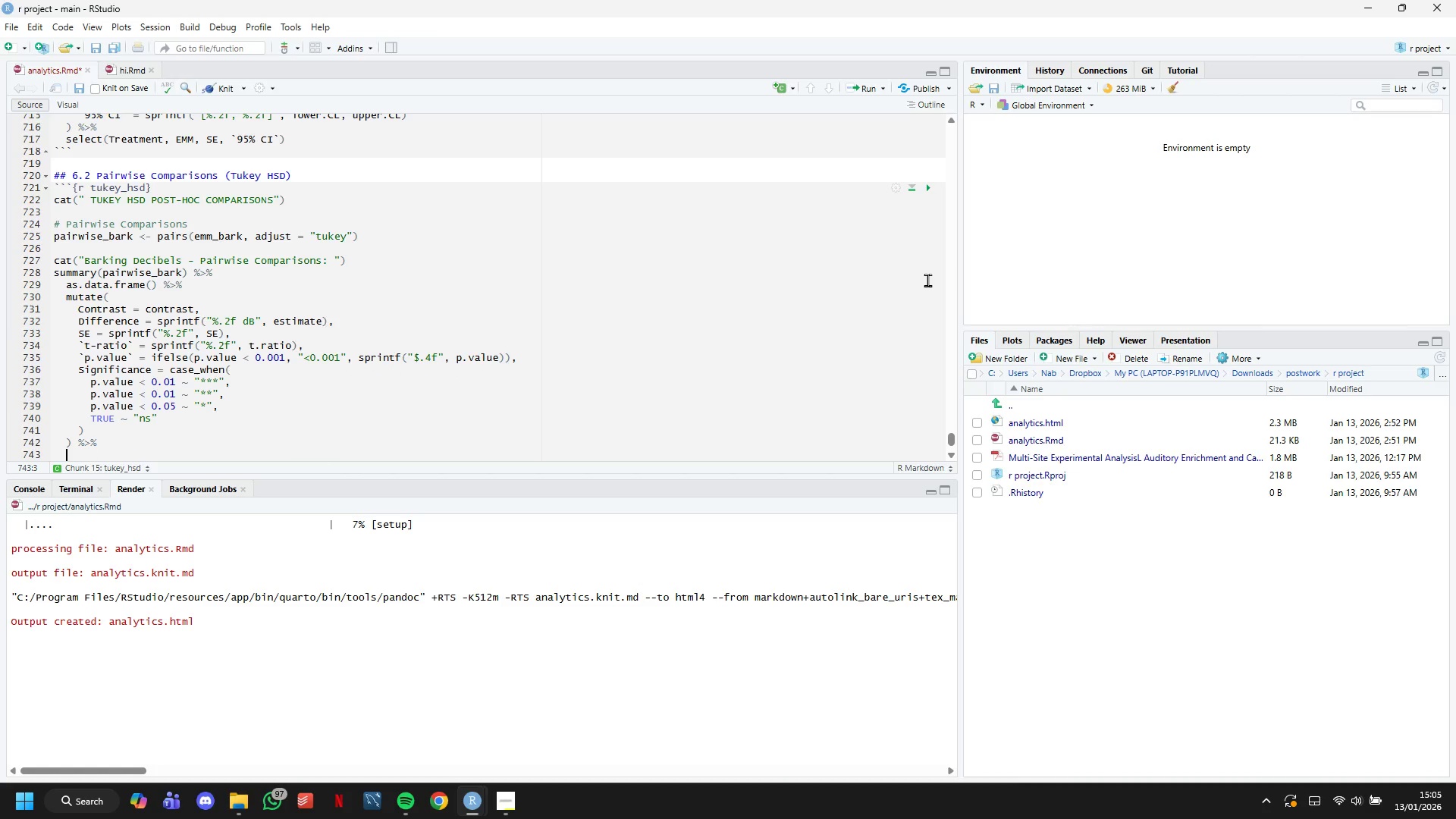 
type(sle)
key(Backspace)
key(Backspace)
type(elect(Contrast, Difference, SE, ``)
 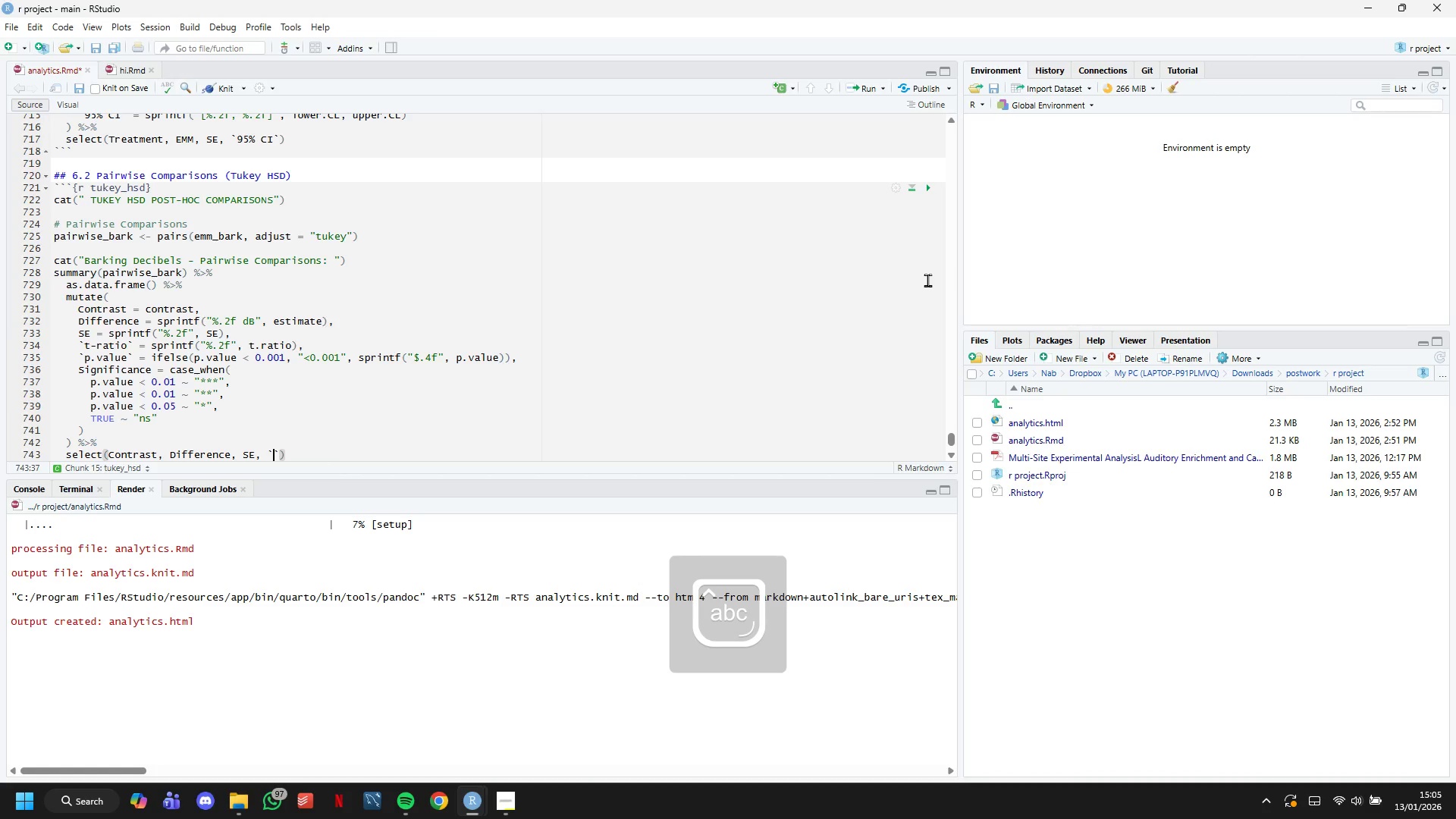 
key(ArrowLeft)
 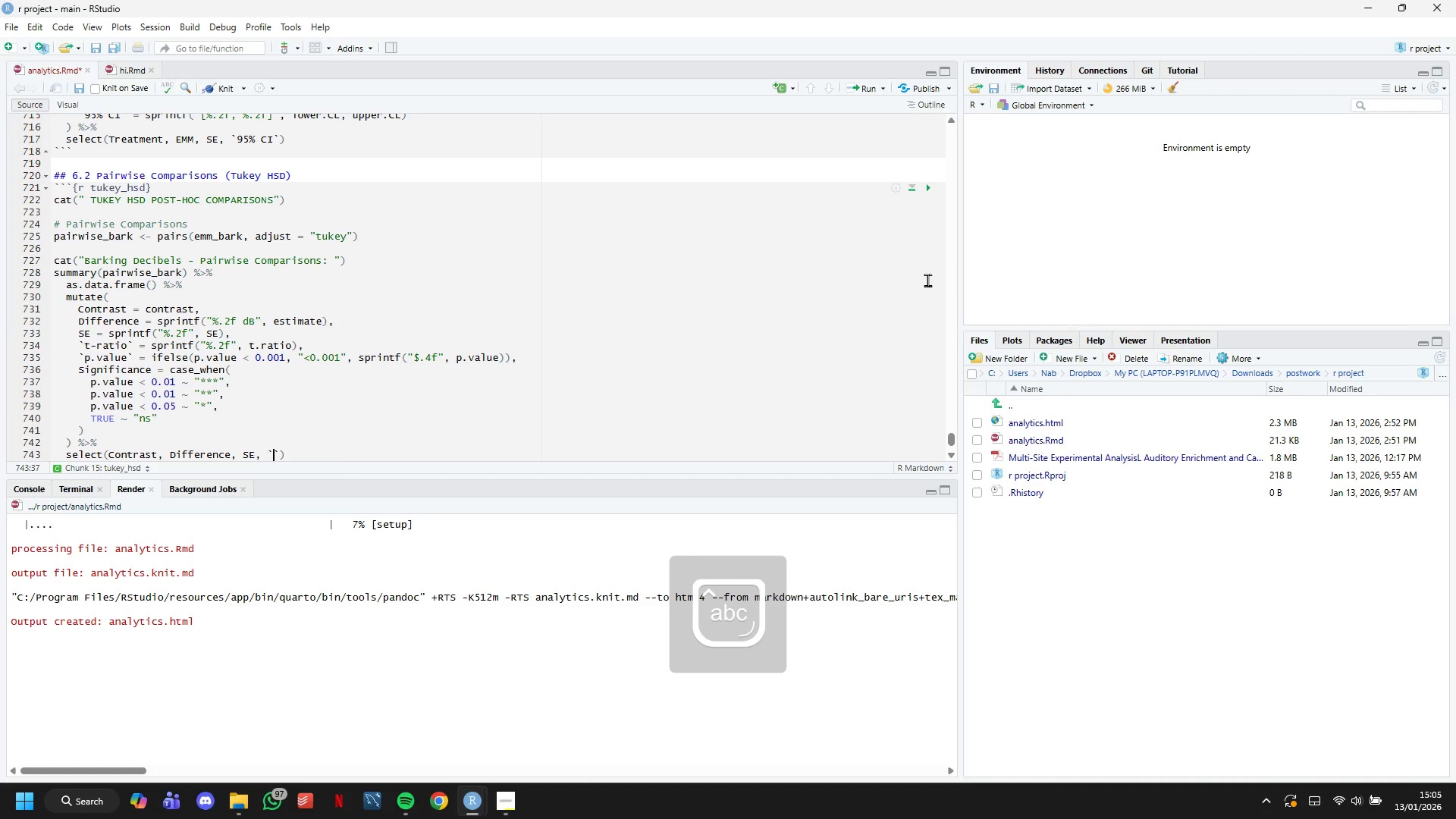 
type(t-ratio)
 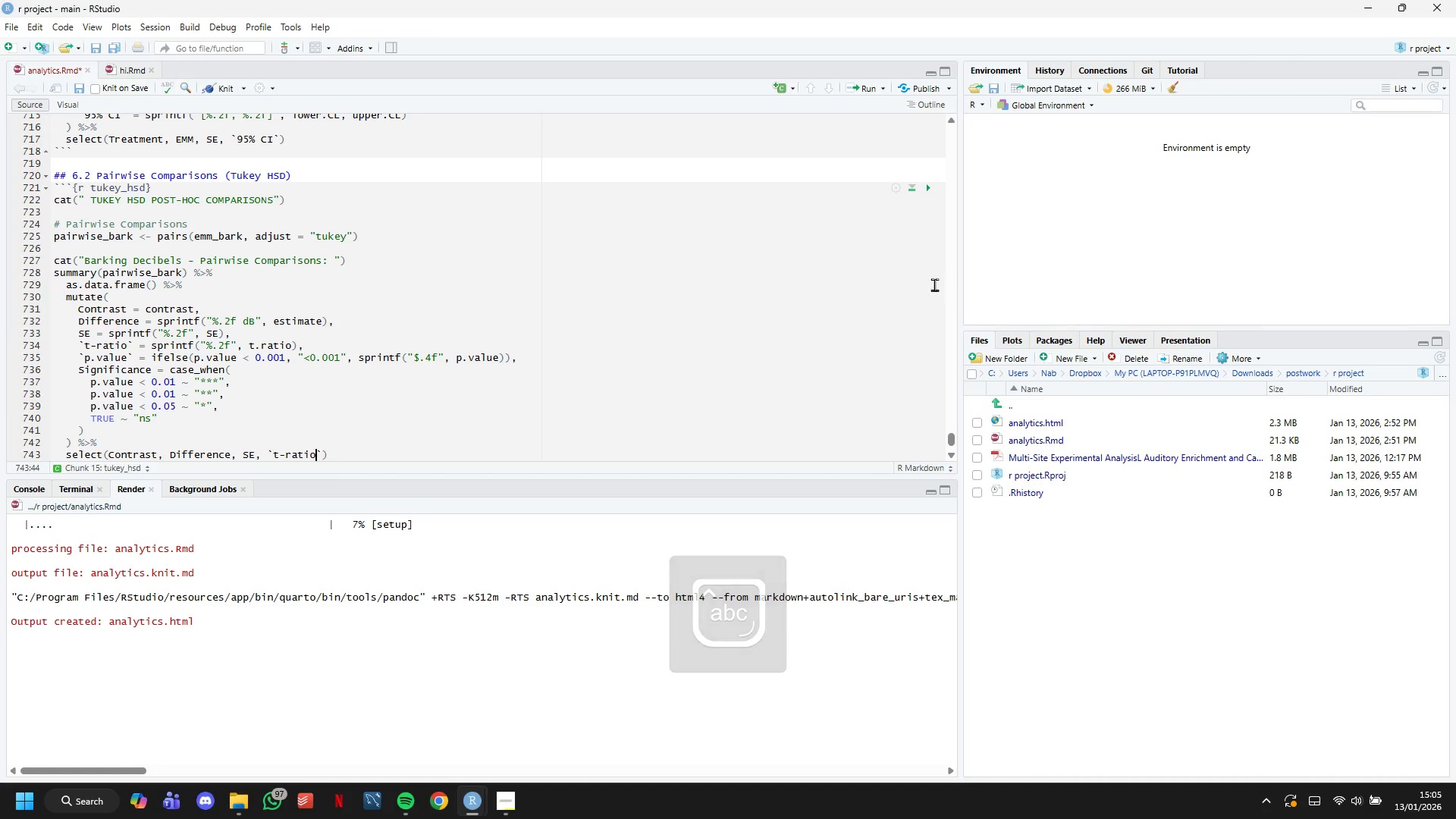 
key(ArrowRight)
 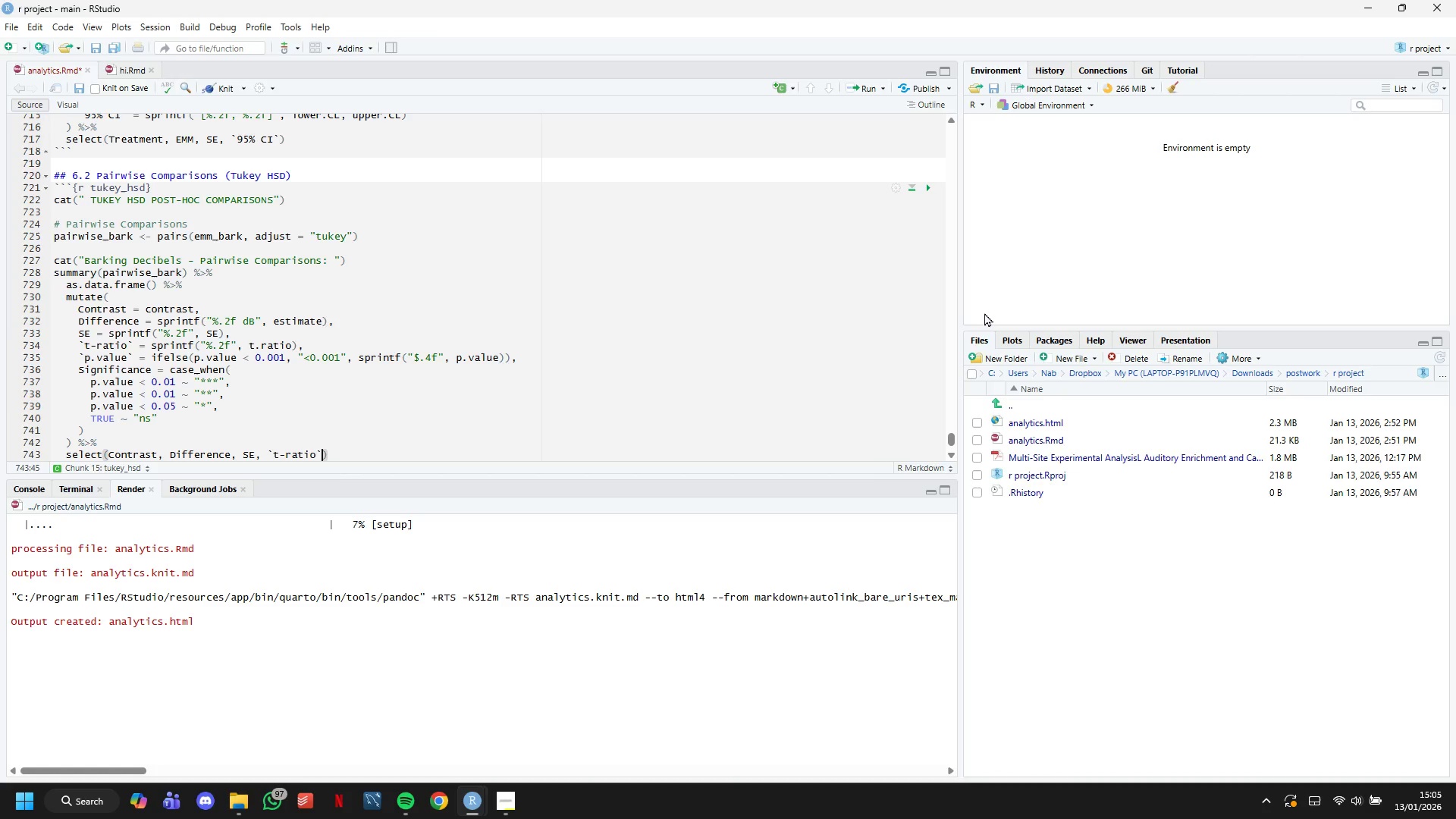 
key(Comma)
 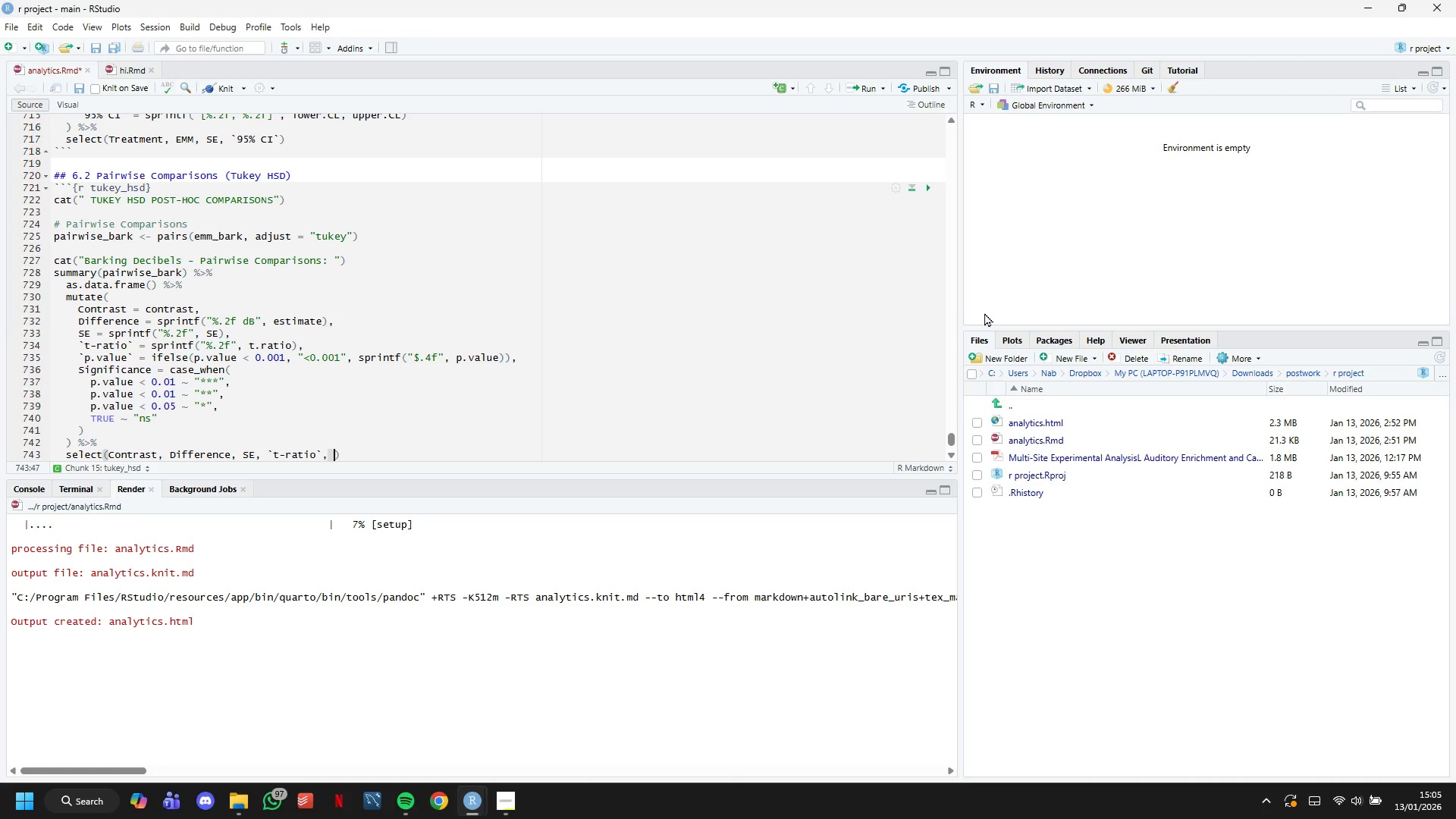 
key(Space)
 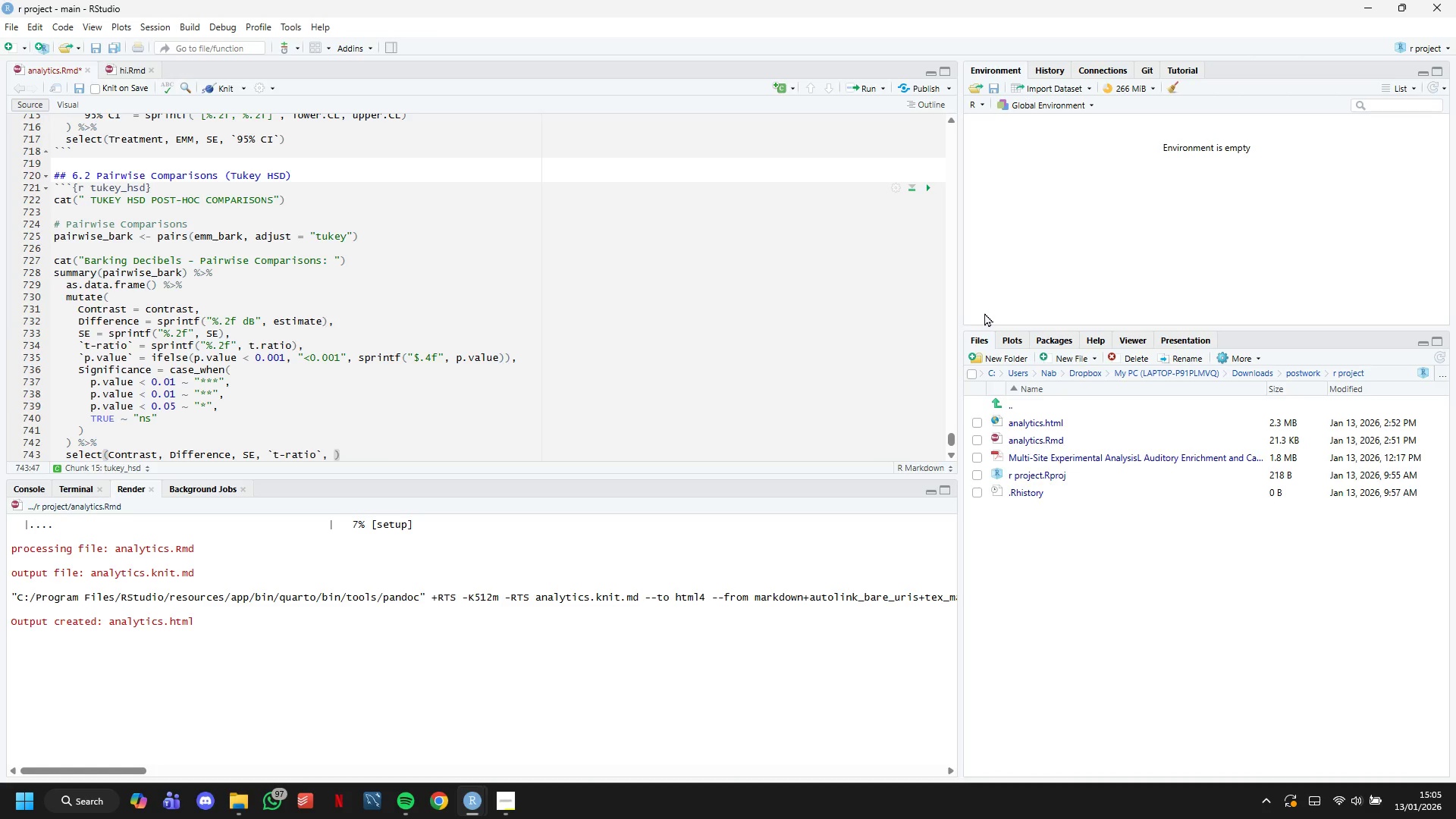 
key(Backquote)
 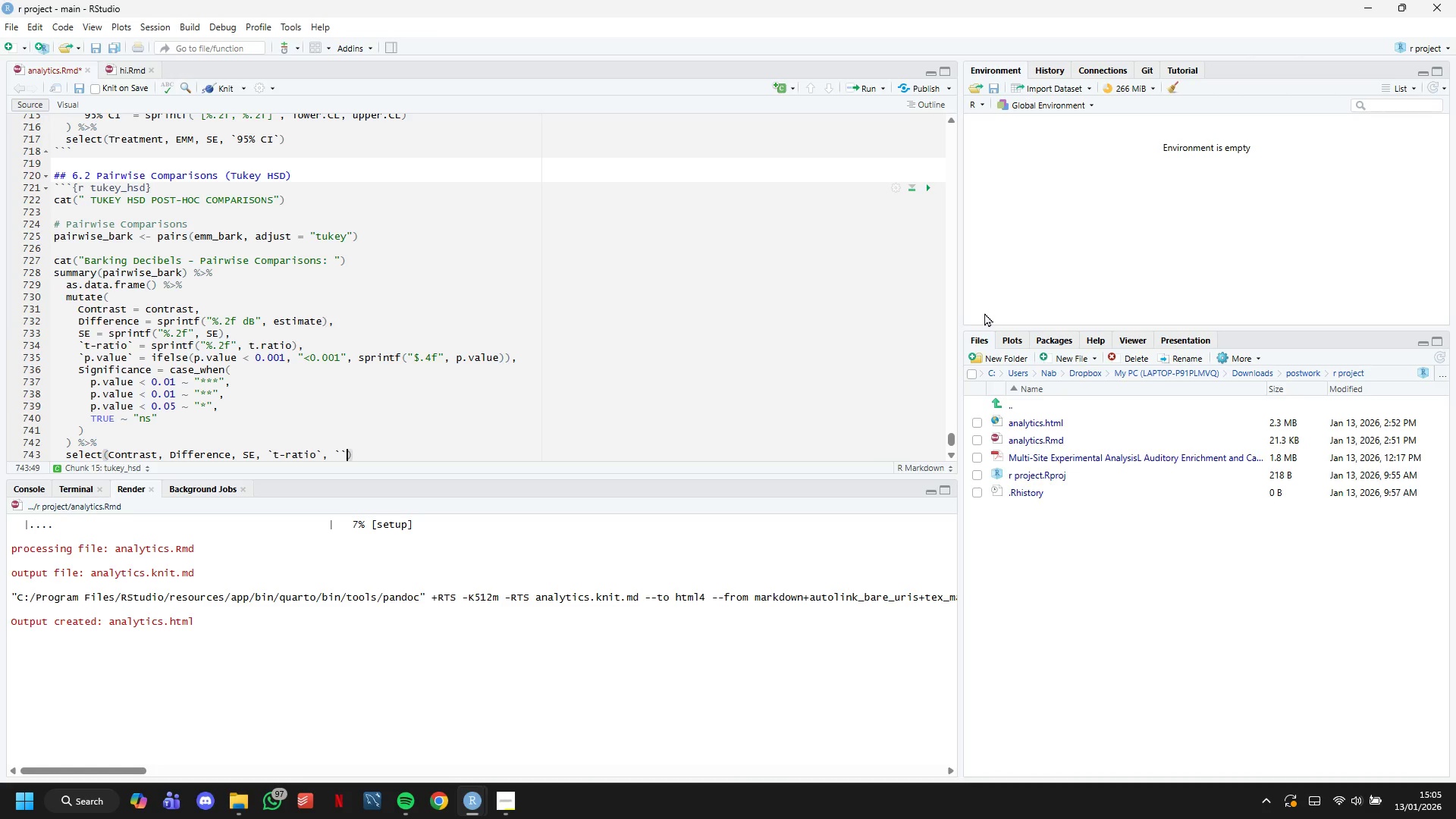 
key(Backquote)
 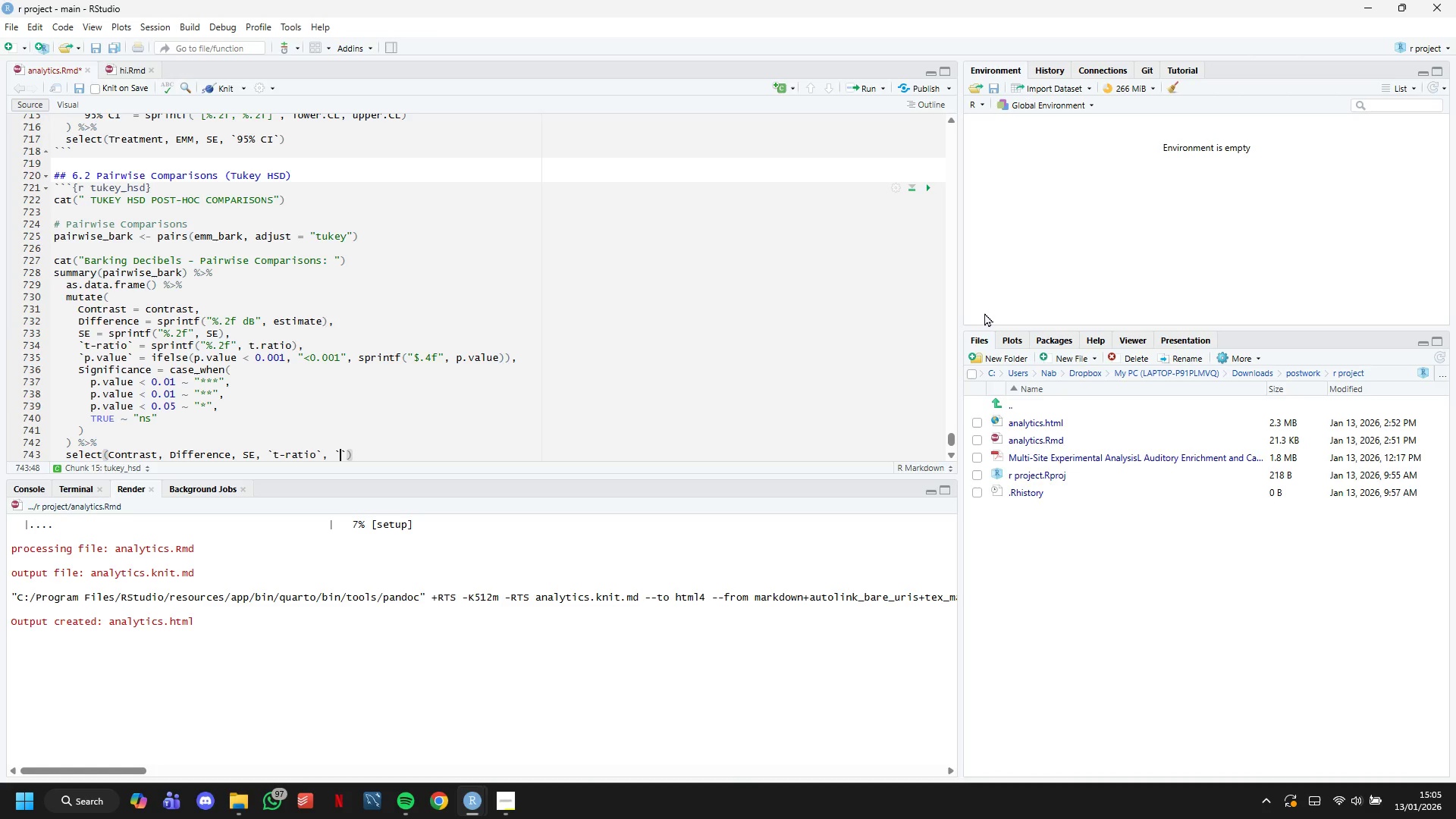 
key(ArrowLeft)
 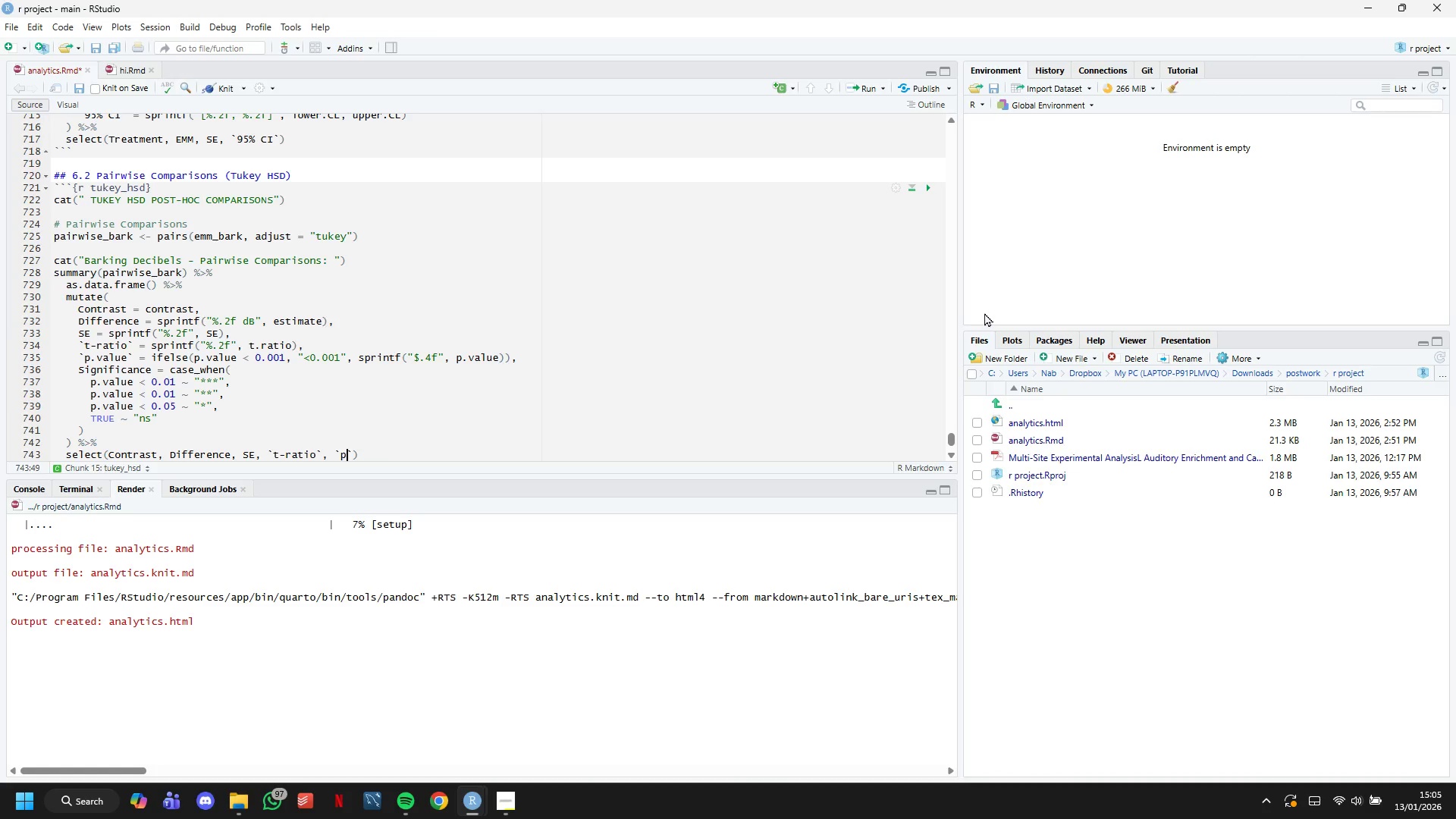 
type(p-value)
 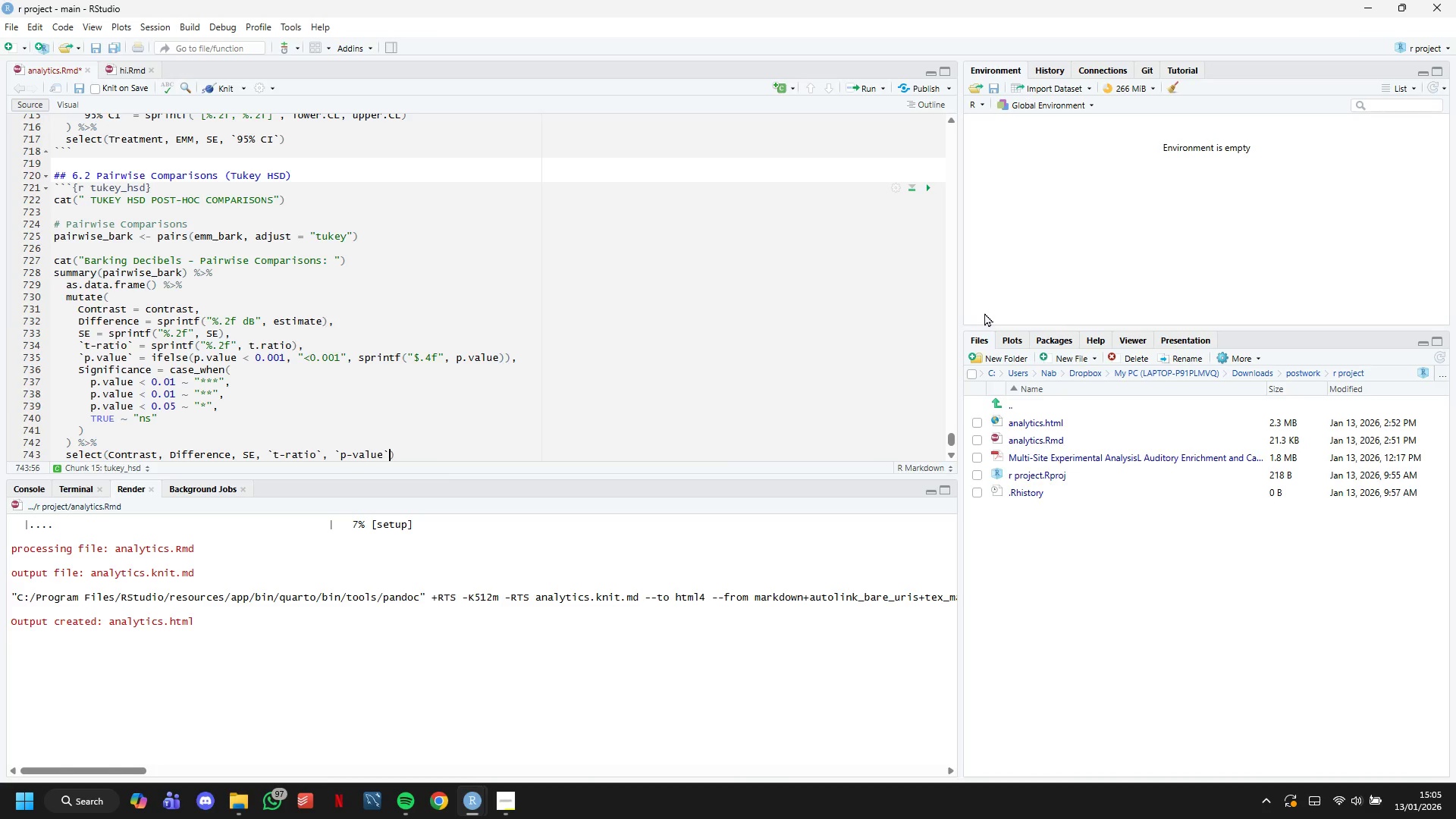 
key(ArrowRight)
 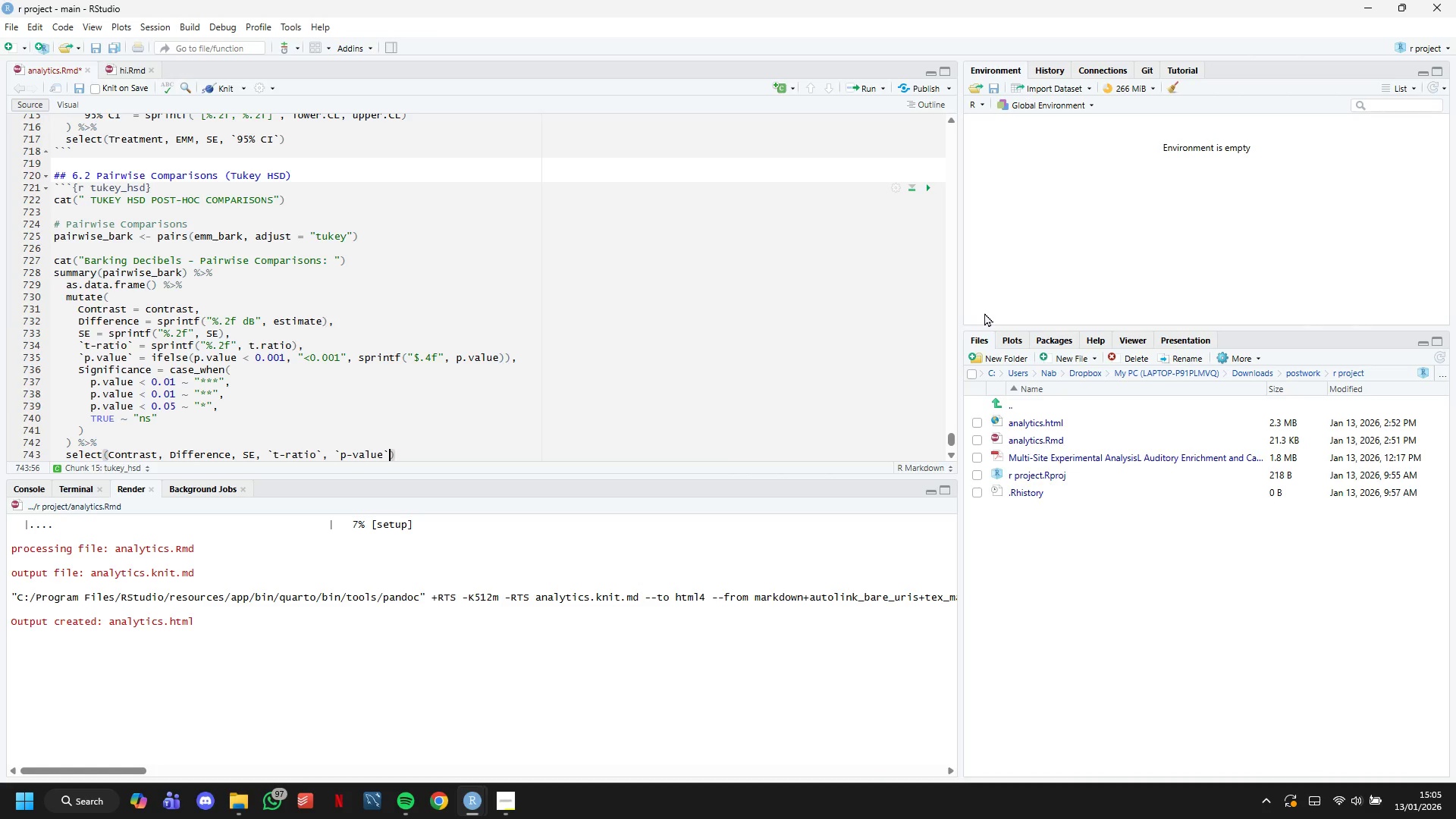 
type(, Significance)
 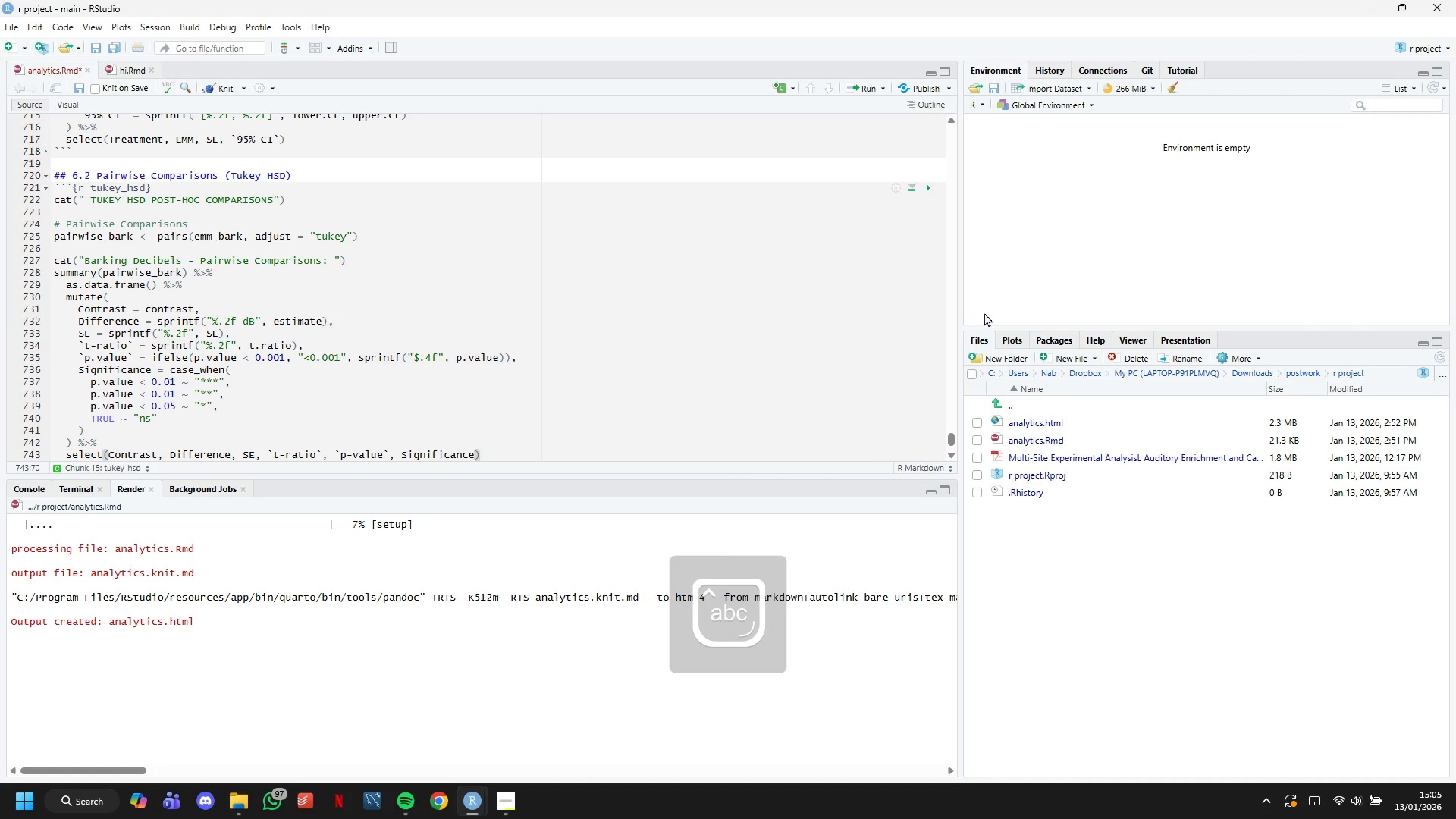 
key(ArrowRight)
 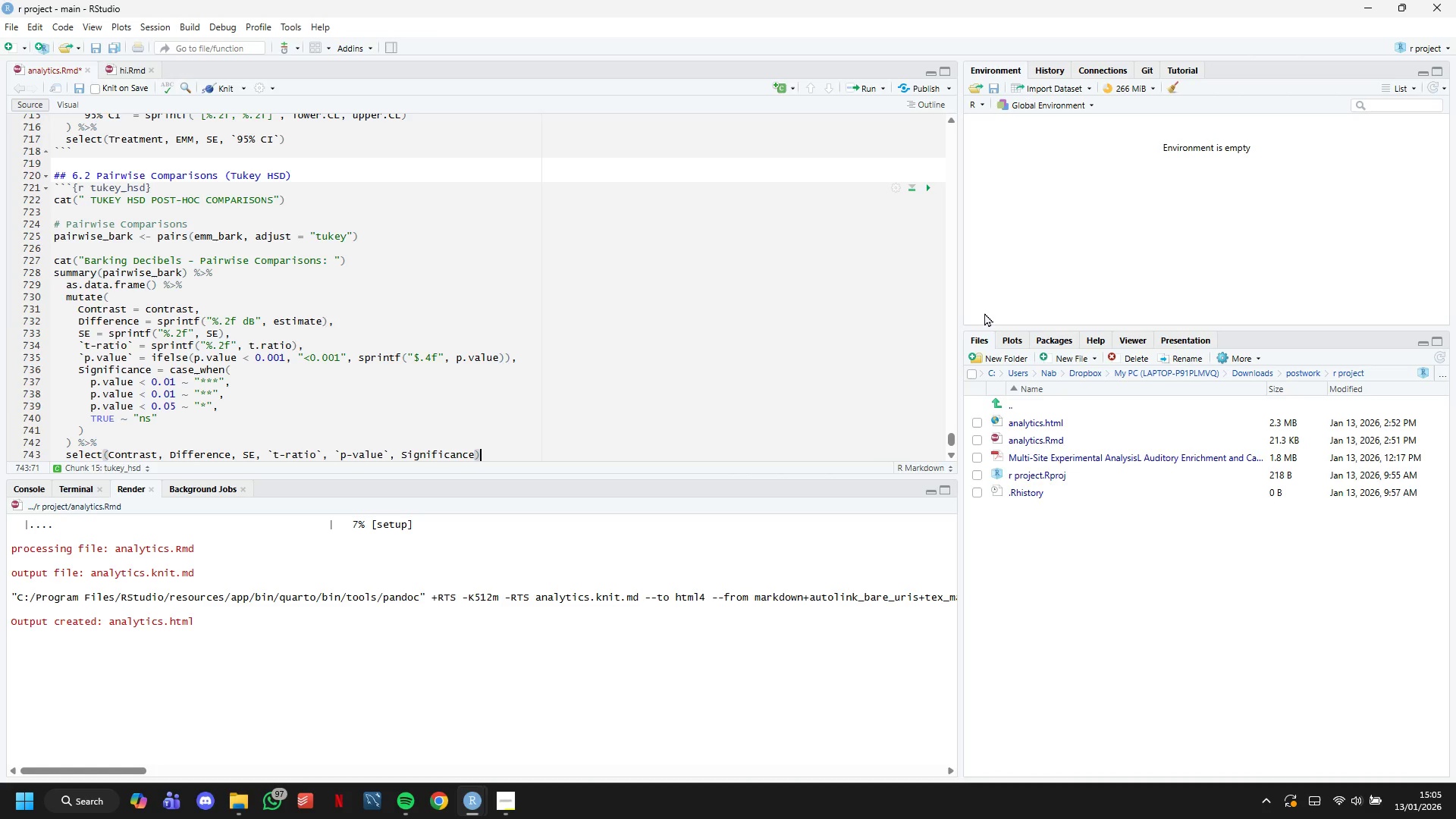 
scroll: coordinate [545, 171], scroll_direction: down, amount: 3.0
 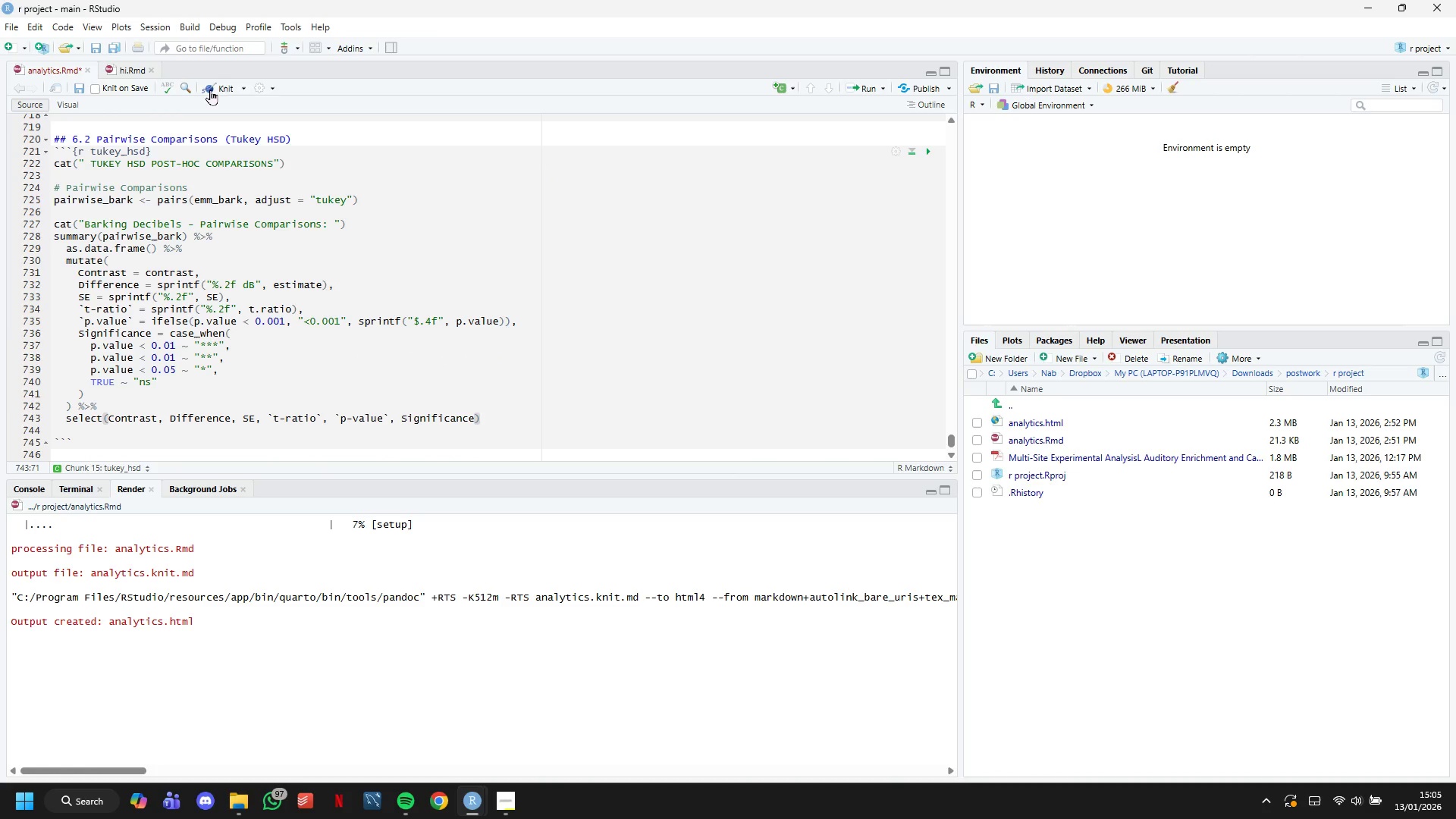 
left_click([210, 89])
 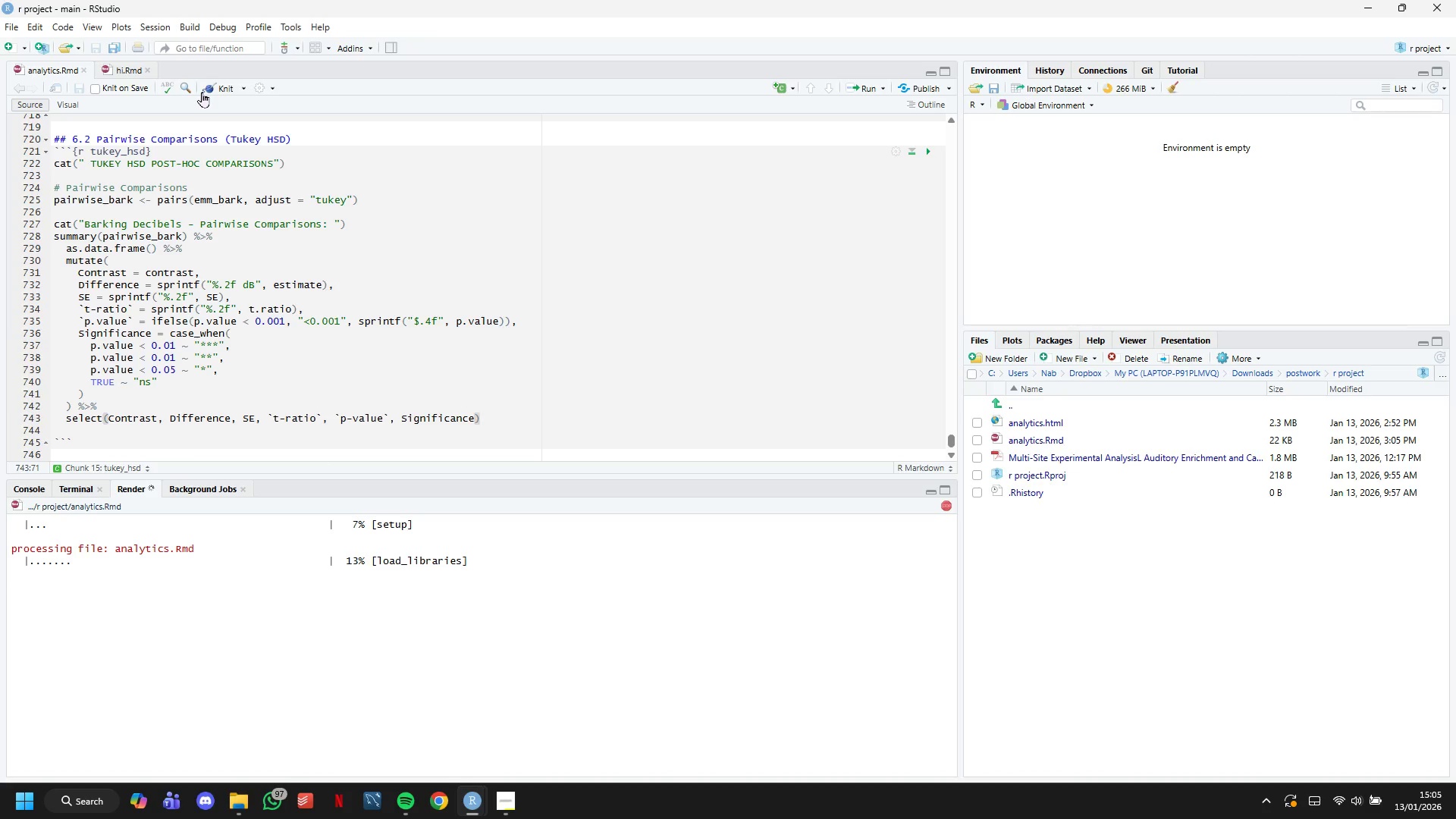 
wait(7.22)
 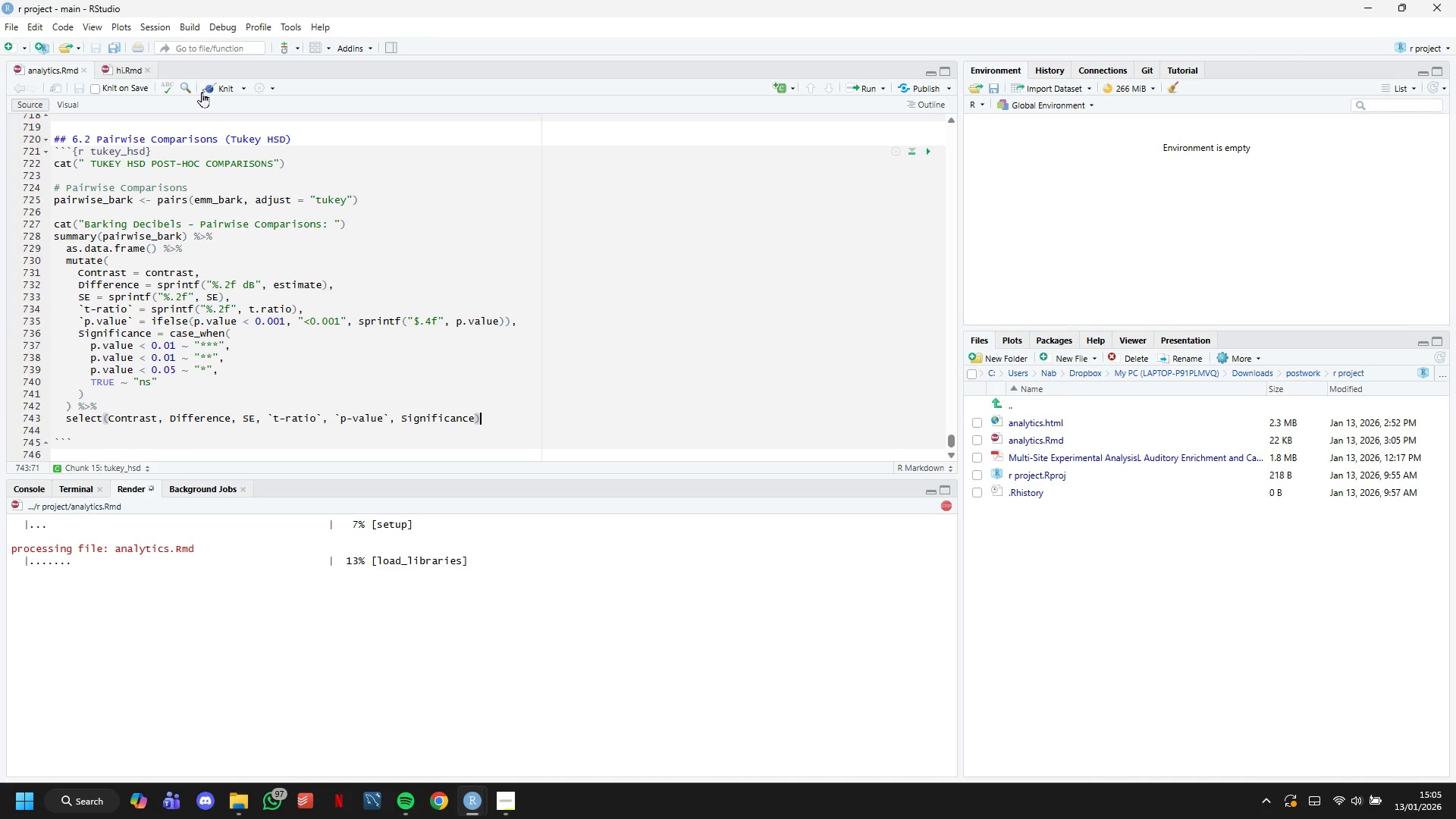 
left_click([515, 808])